 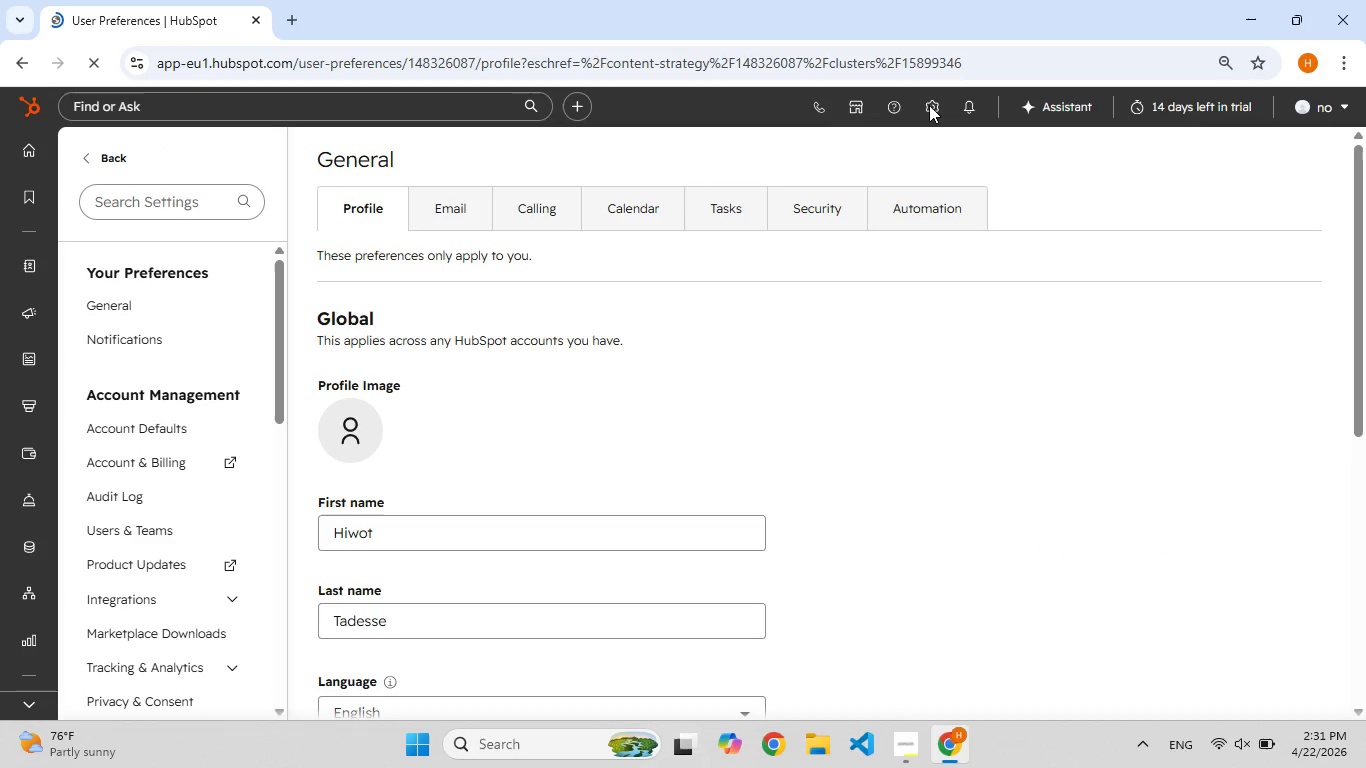 
left_click([930, 104])
 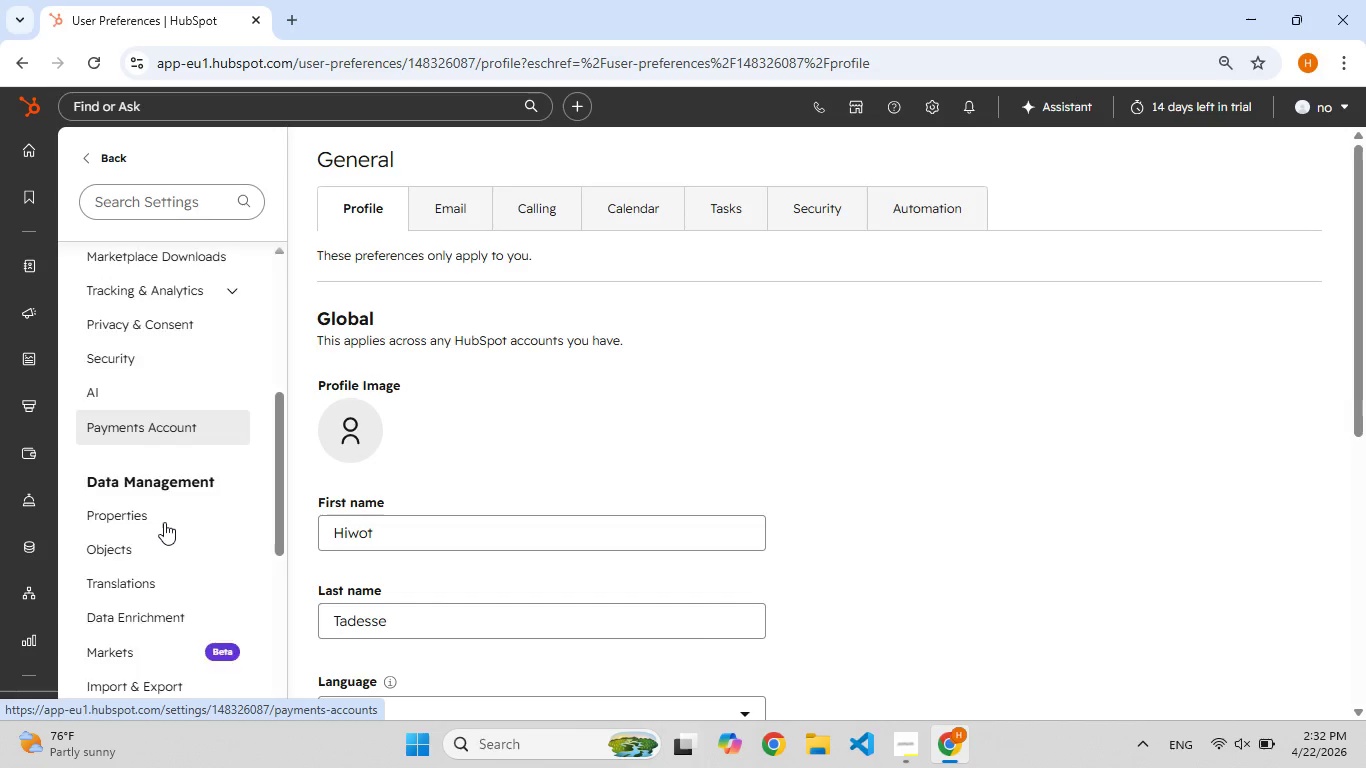 
wait(19.98)
 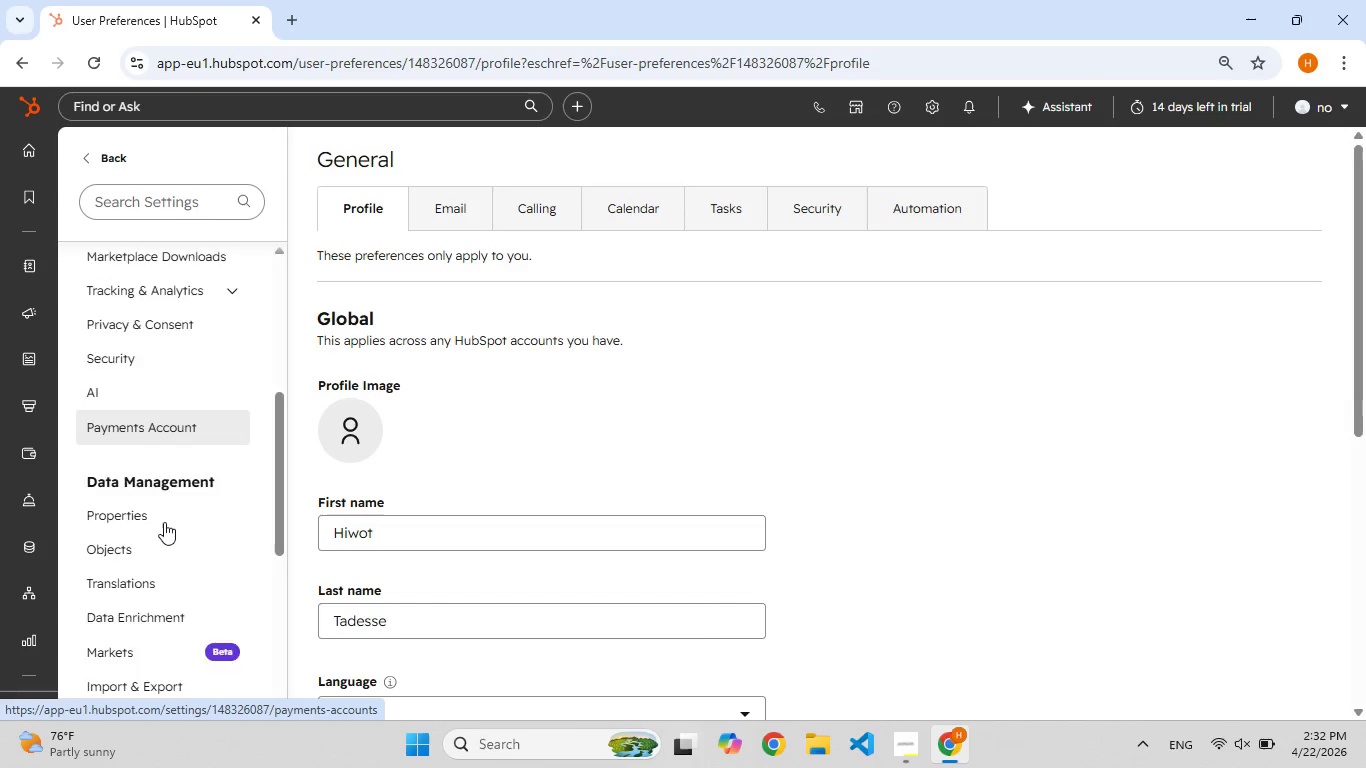 
scroll: coordinate [135, 543], scroll_direction: down, amount: 2.0
 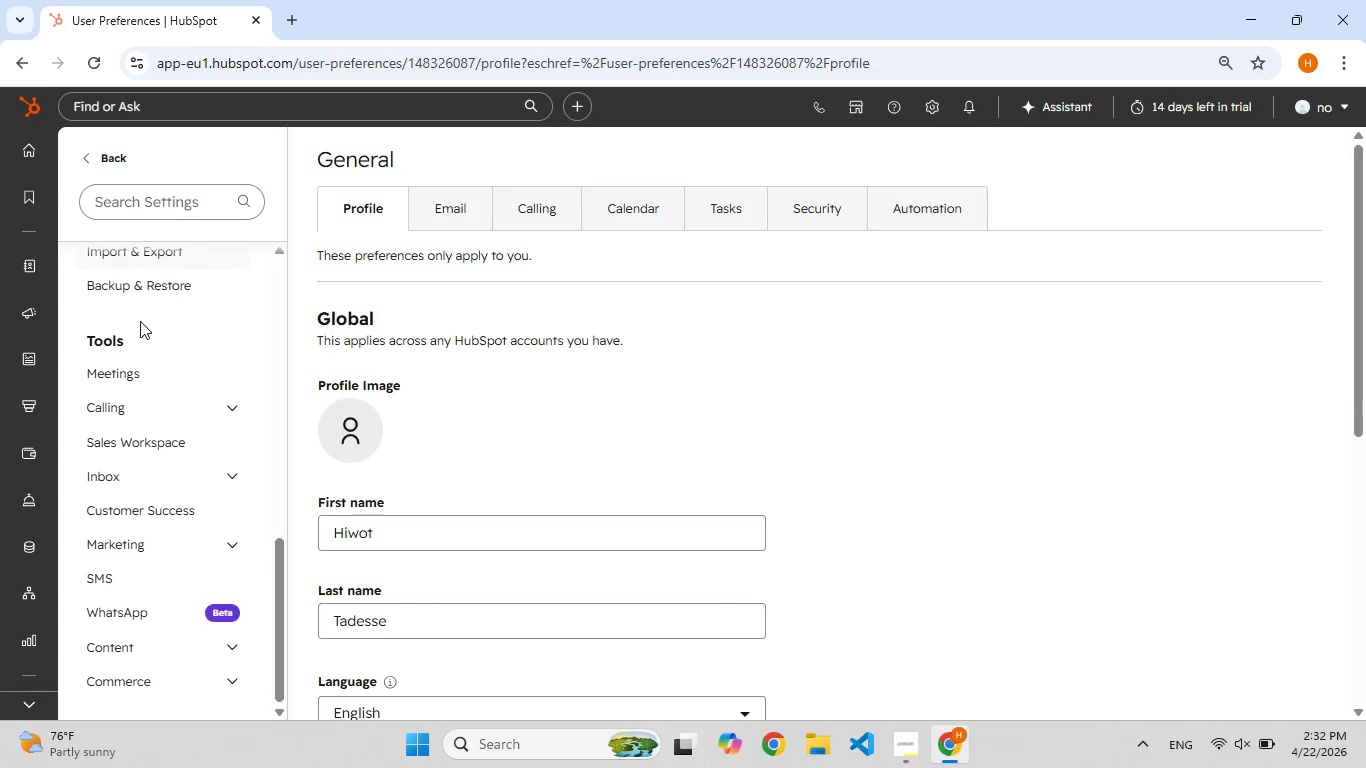 
scroll: coordinate [134, 377], scroll_direction: up, amount: 6.0
 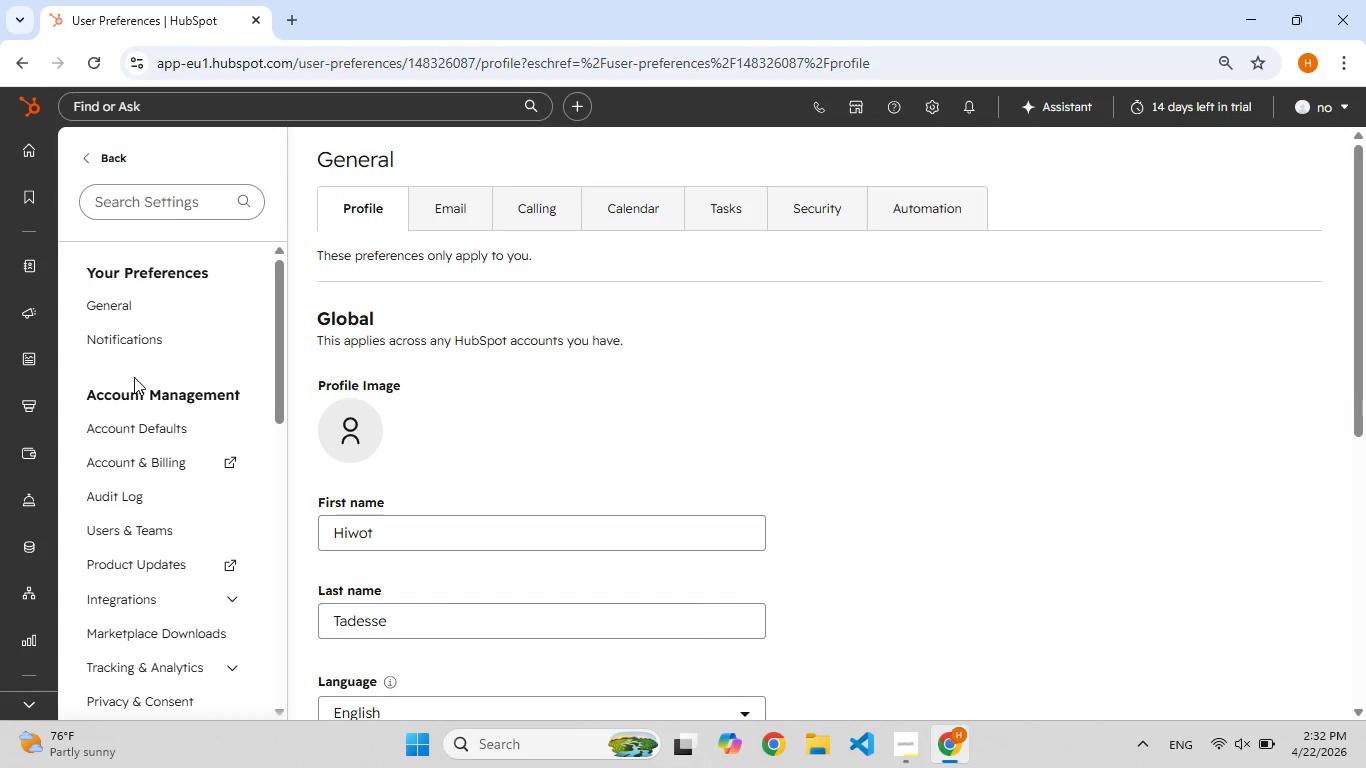 
scroll: coordinate [135, 379], scroll_direction: down, amount: 3.0
 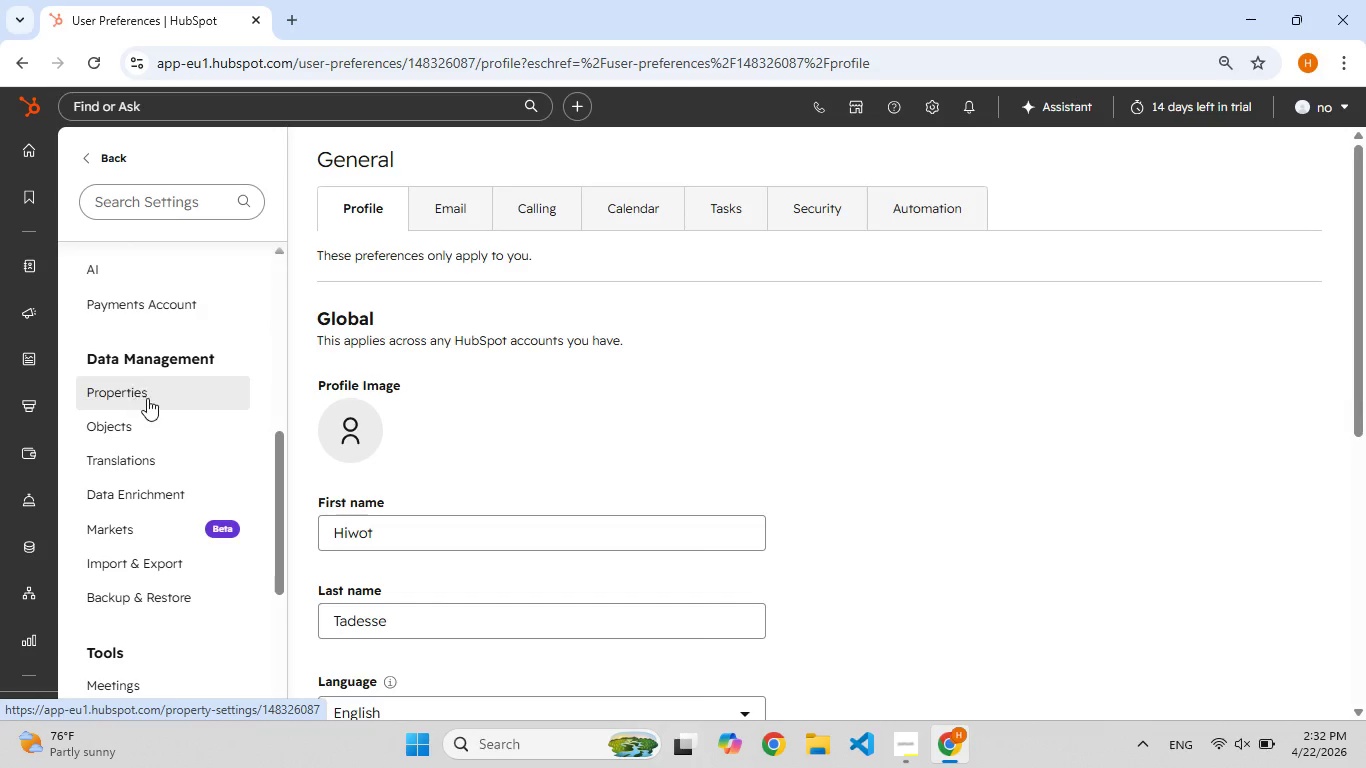 
left_click([147, 399])
 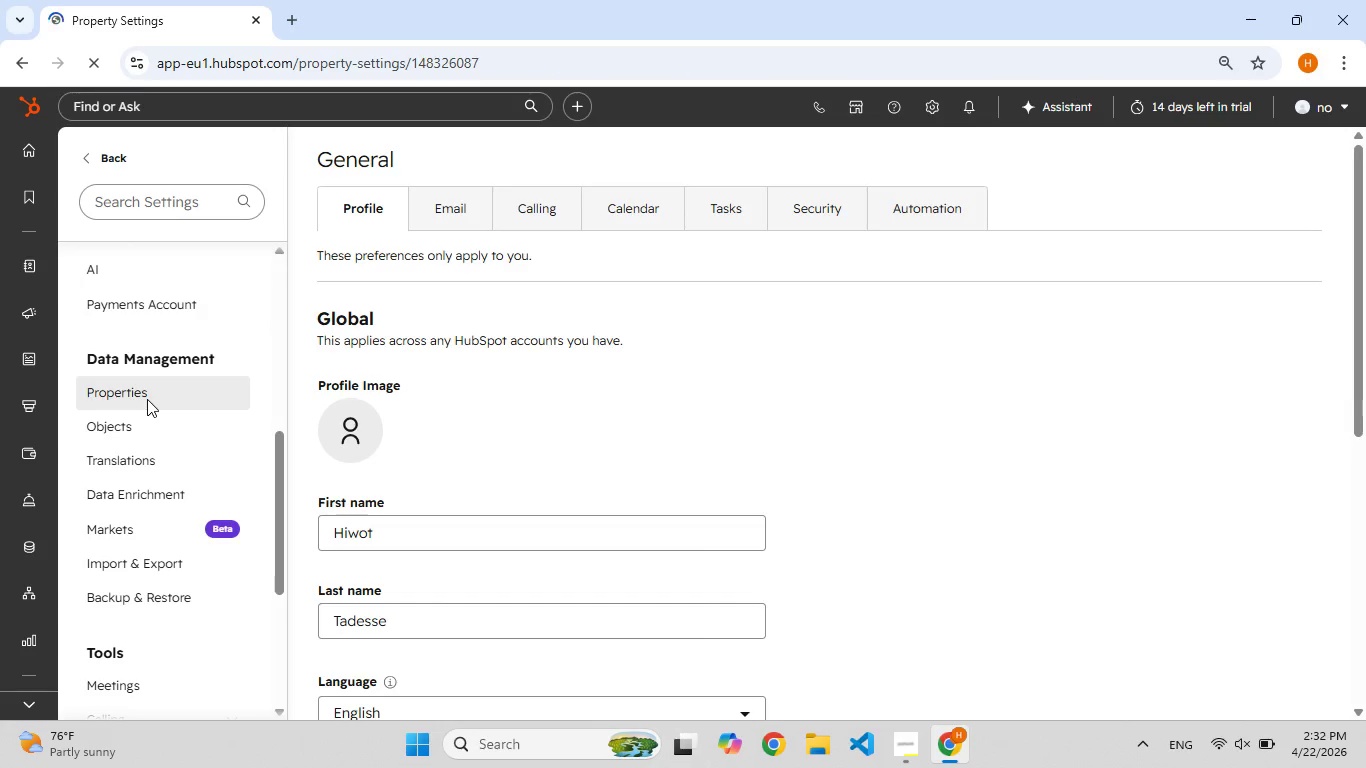 
mouse_move([145, 375])
 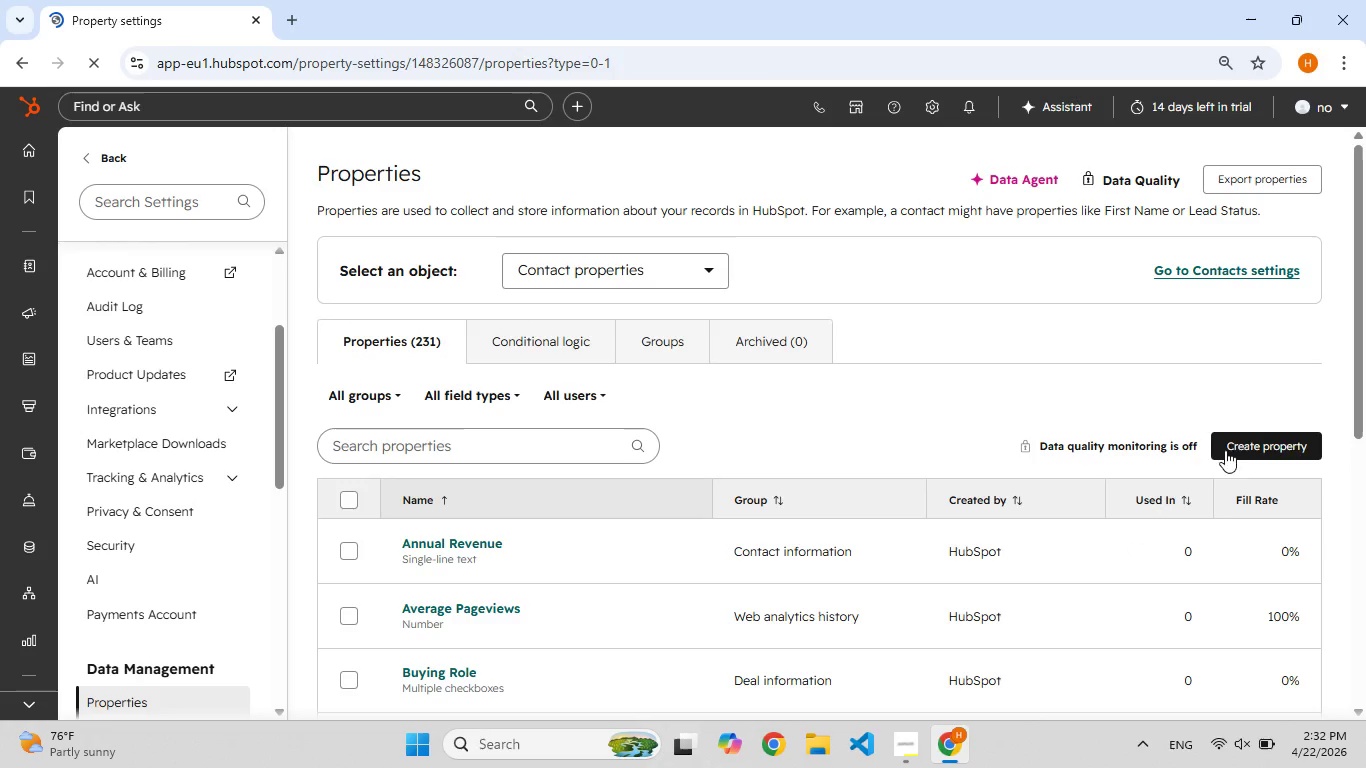 
left_click([1233, 442])
 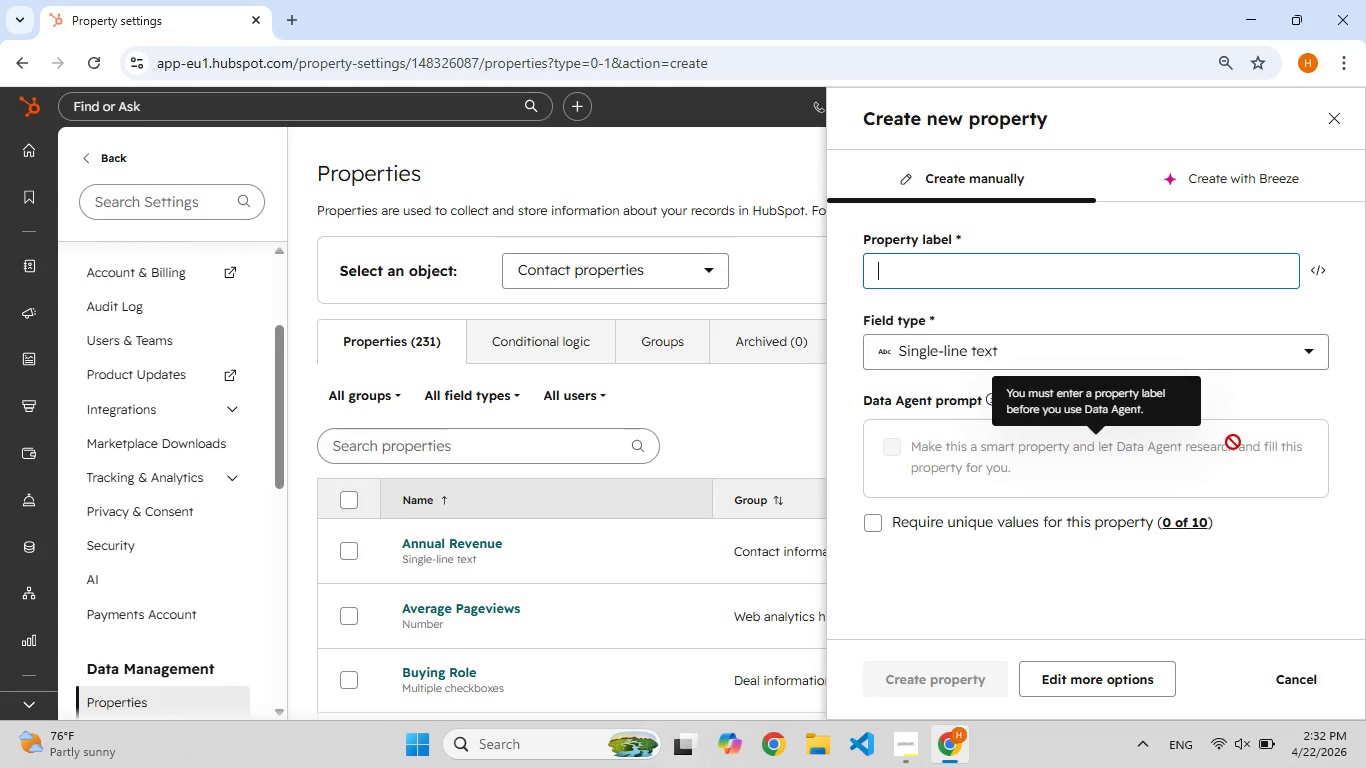 
wait(11.02)
 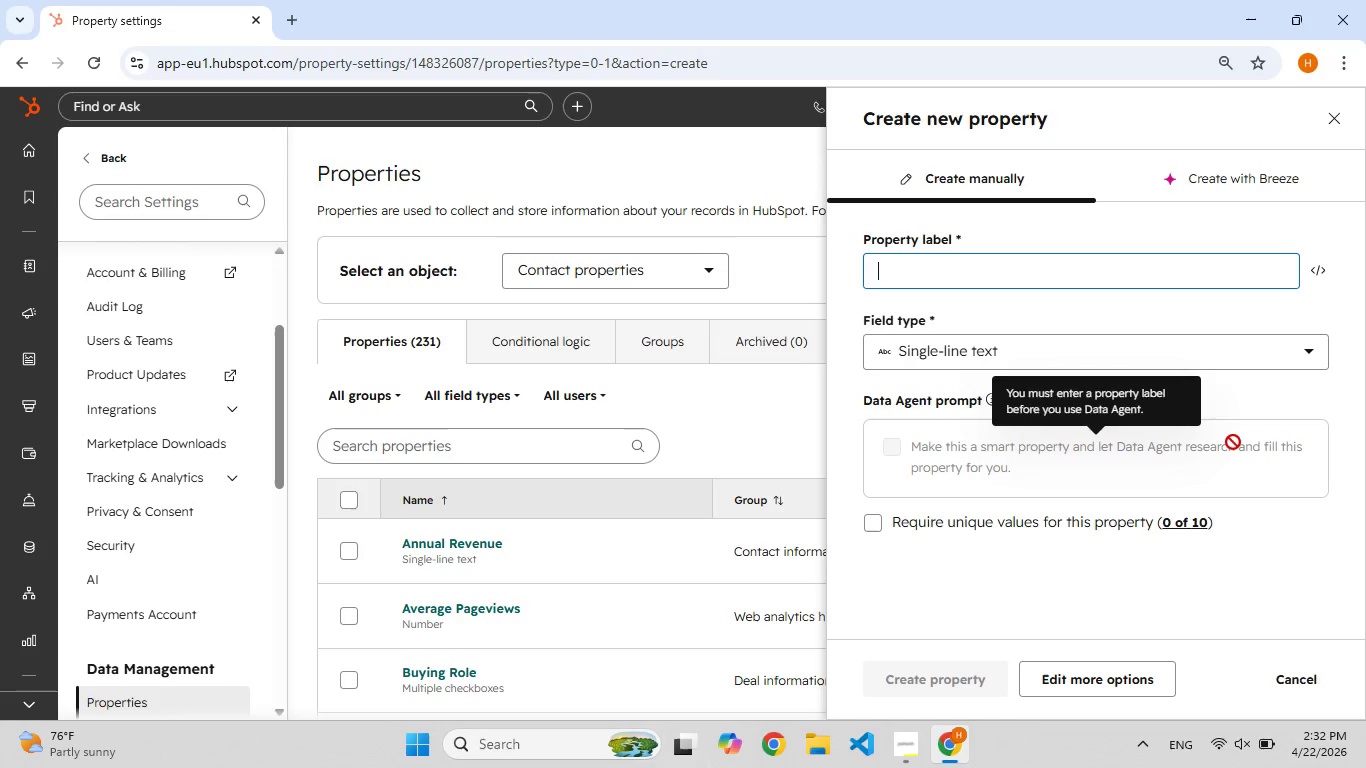 
type(Wedding[F8] Date)
 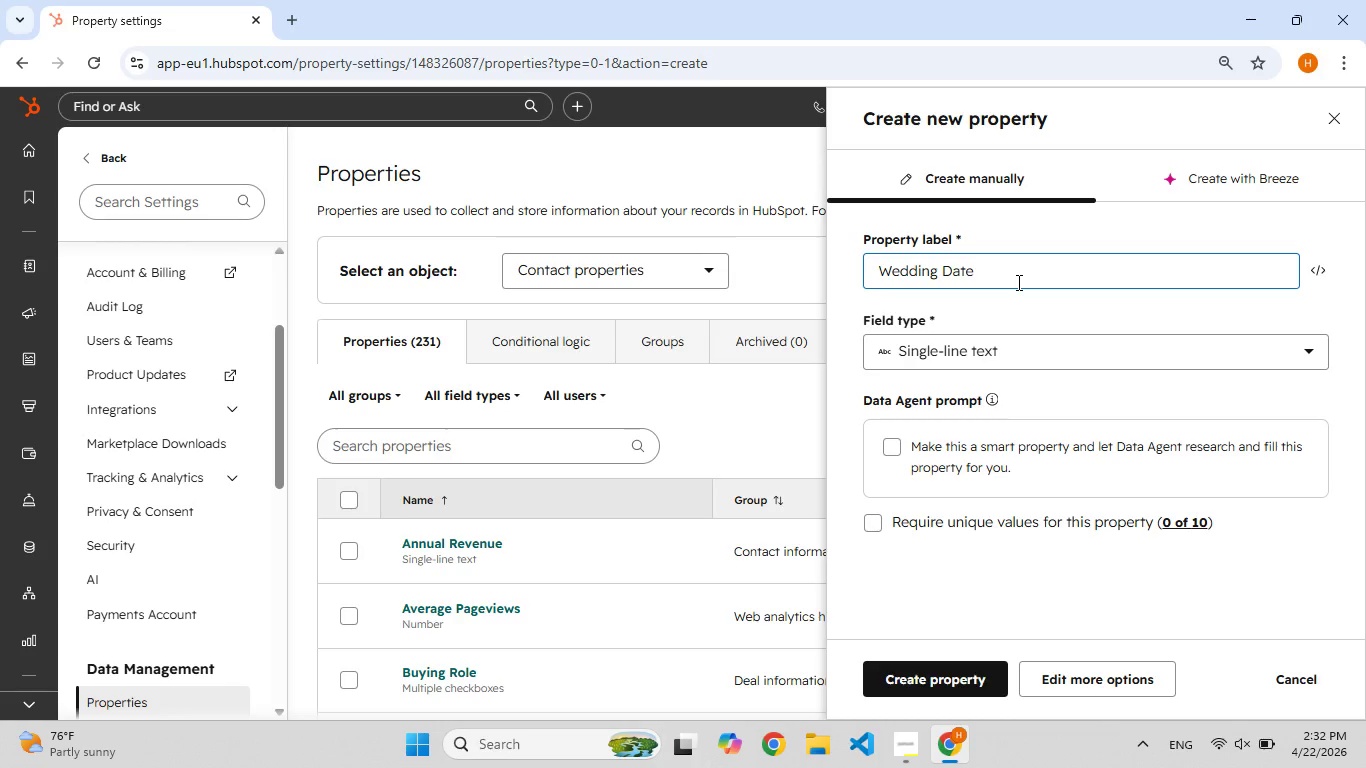 
wait(13.47)
 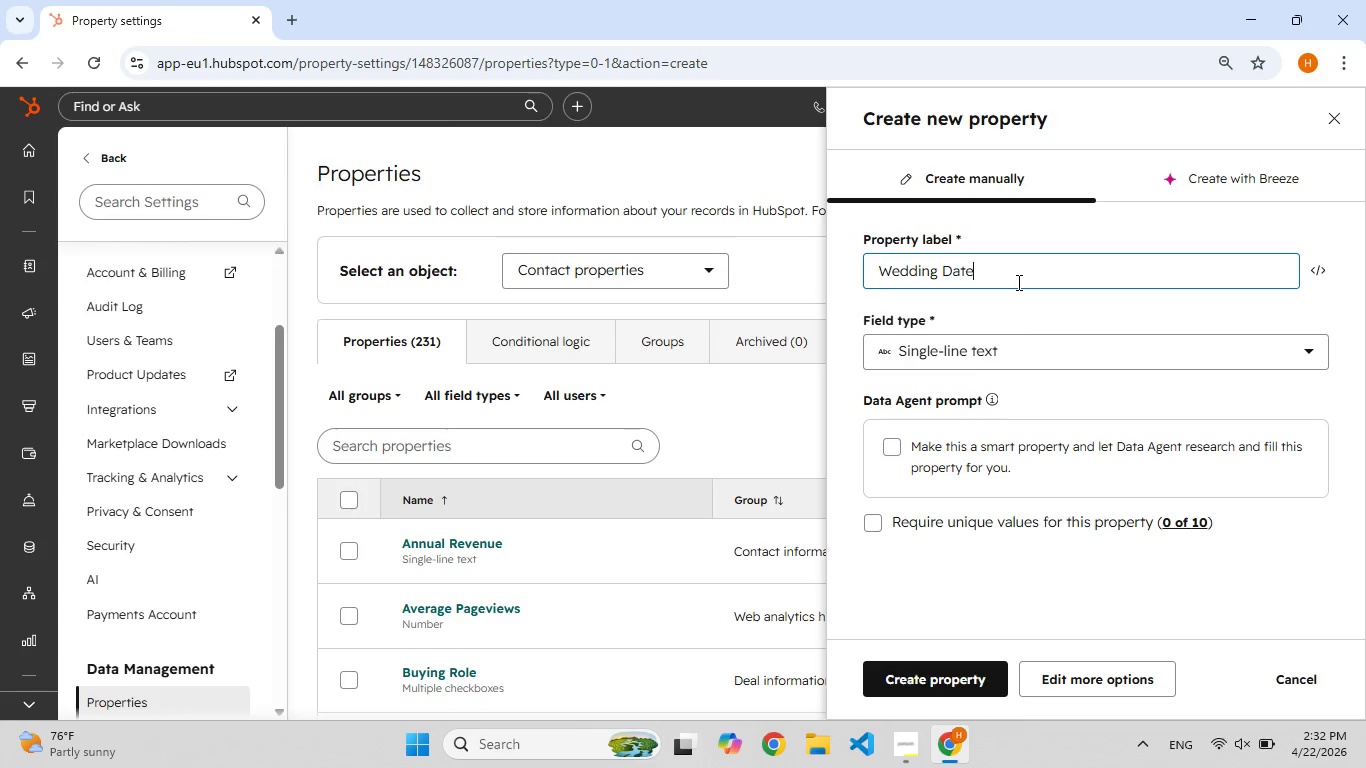 
scroll: coordinate [994, 369], scroll_direction: down, amount: 1.0
 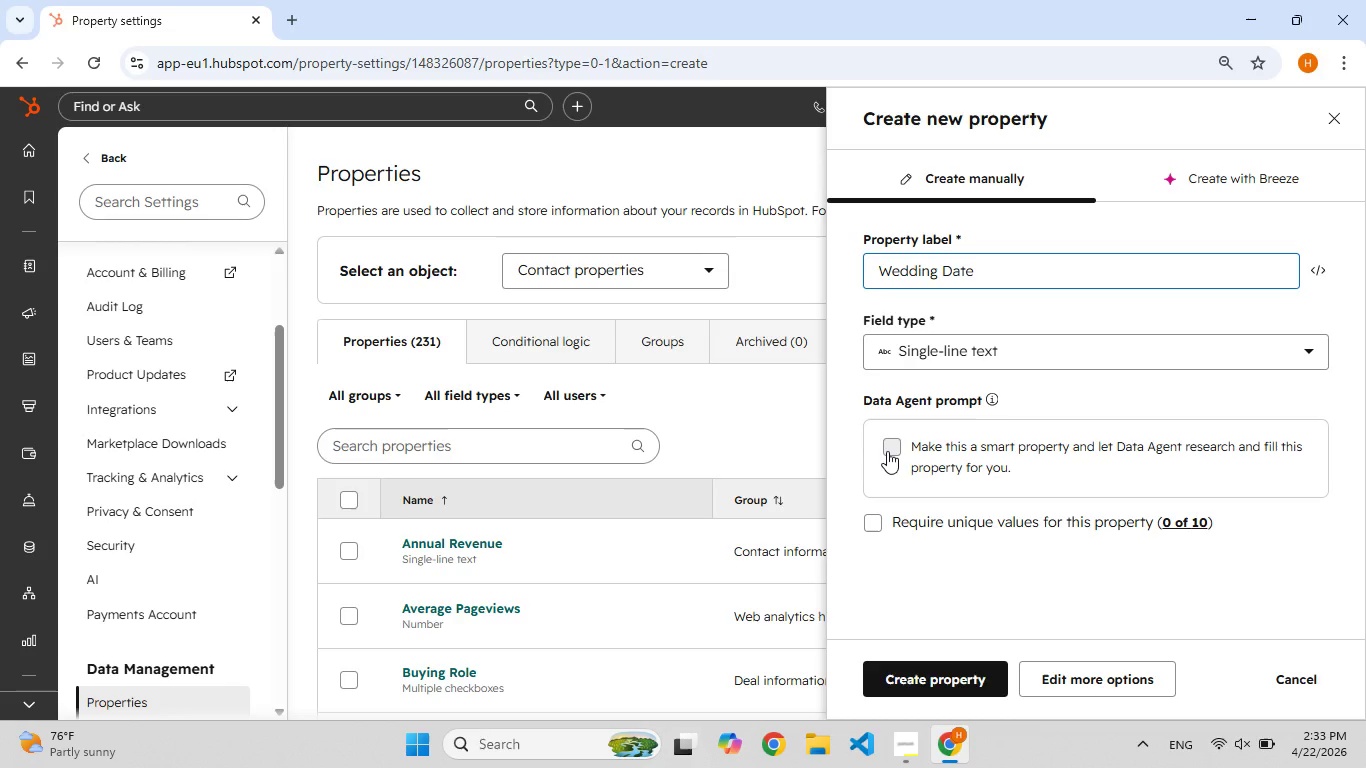 
wait(9.8)
 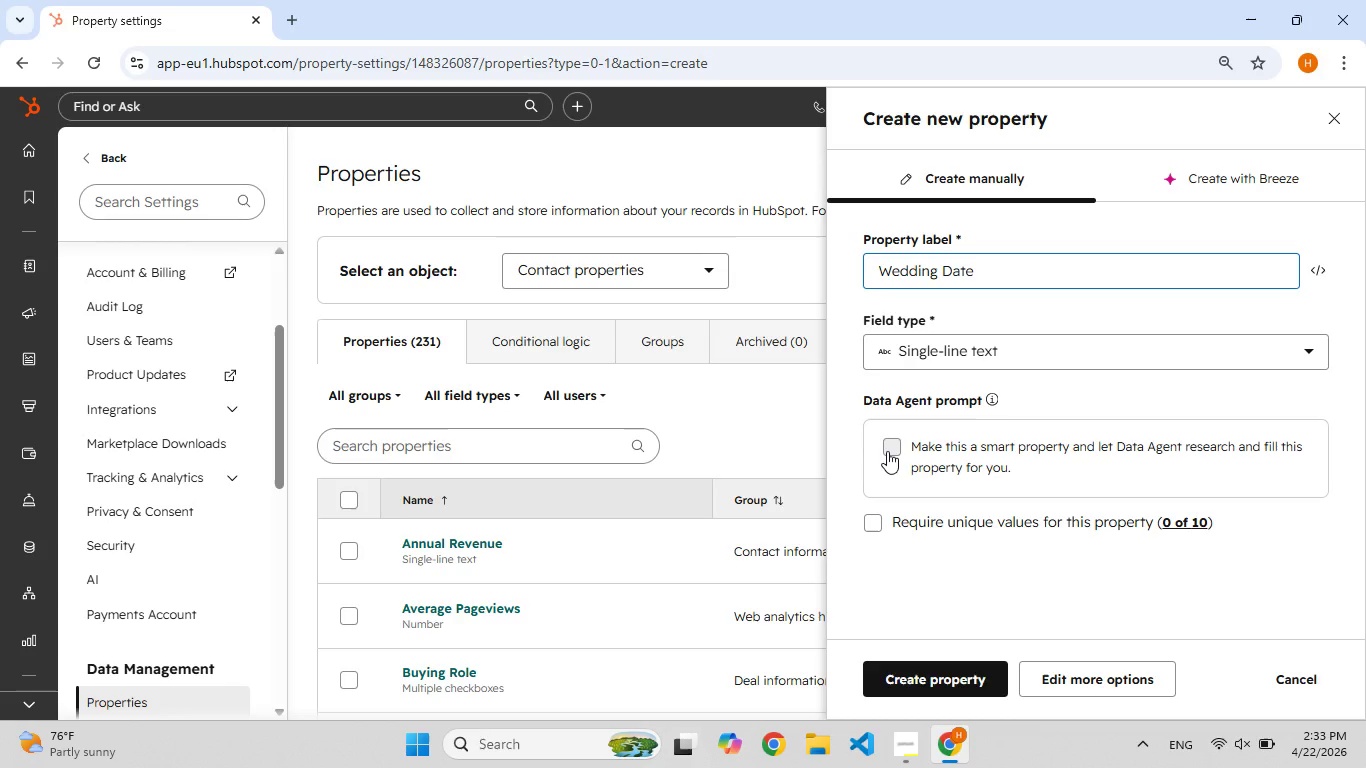 
scroll: coordinate [1052, 406], scroll_direction: down, amount: 6.0
 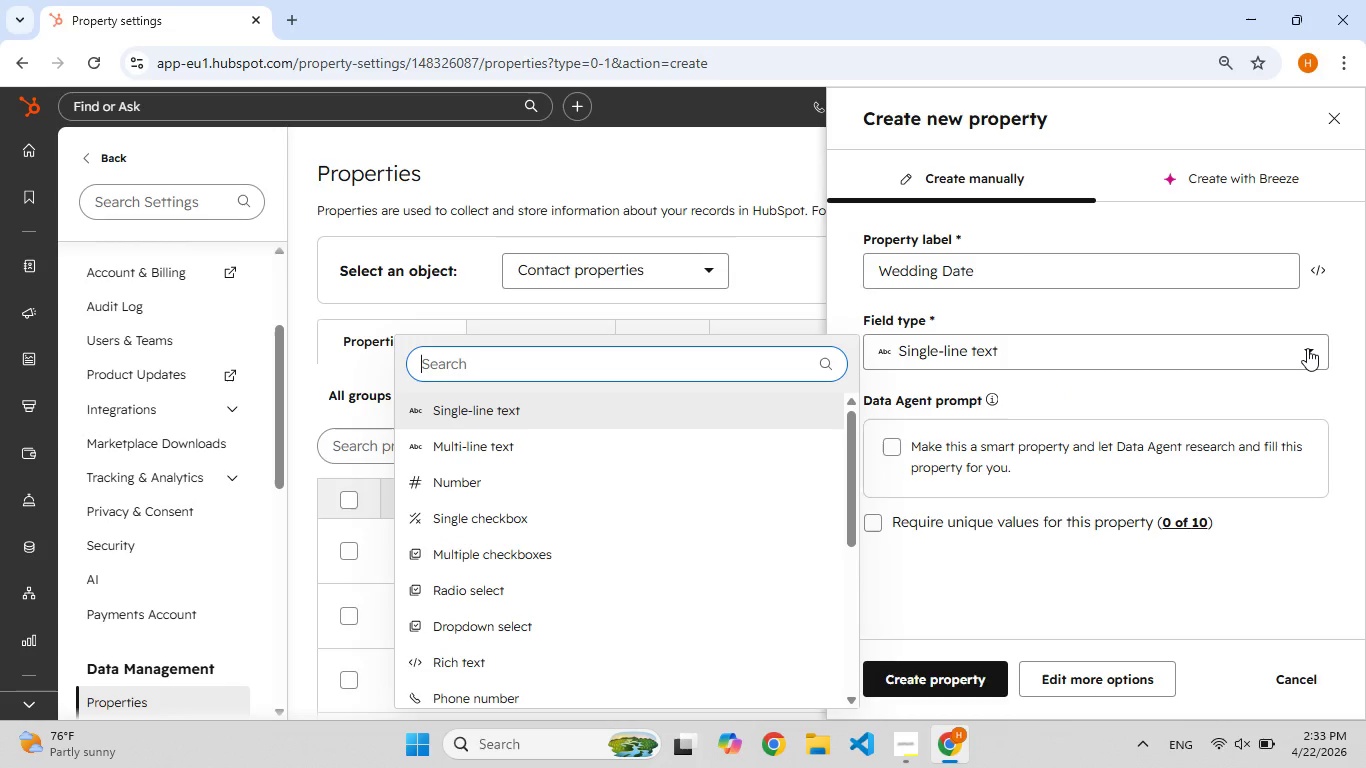 
left_click([1307, 348])
 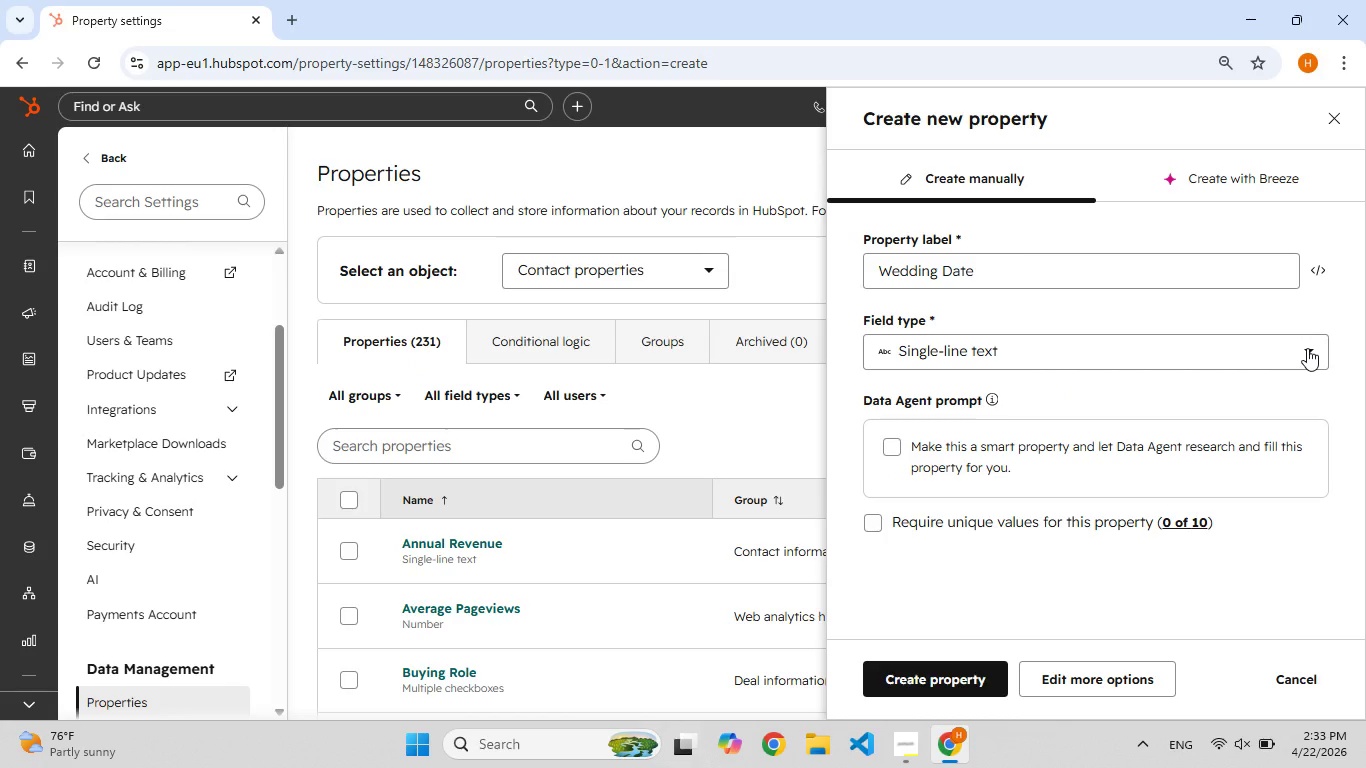 
left_click([1307, 348])
 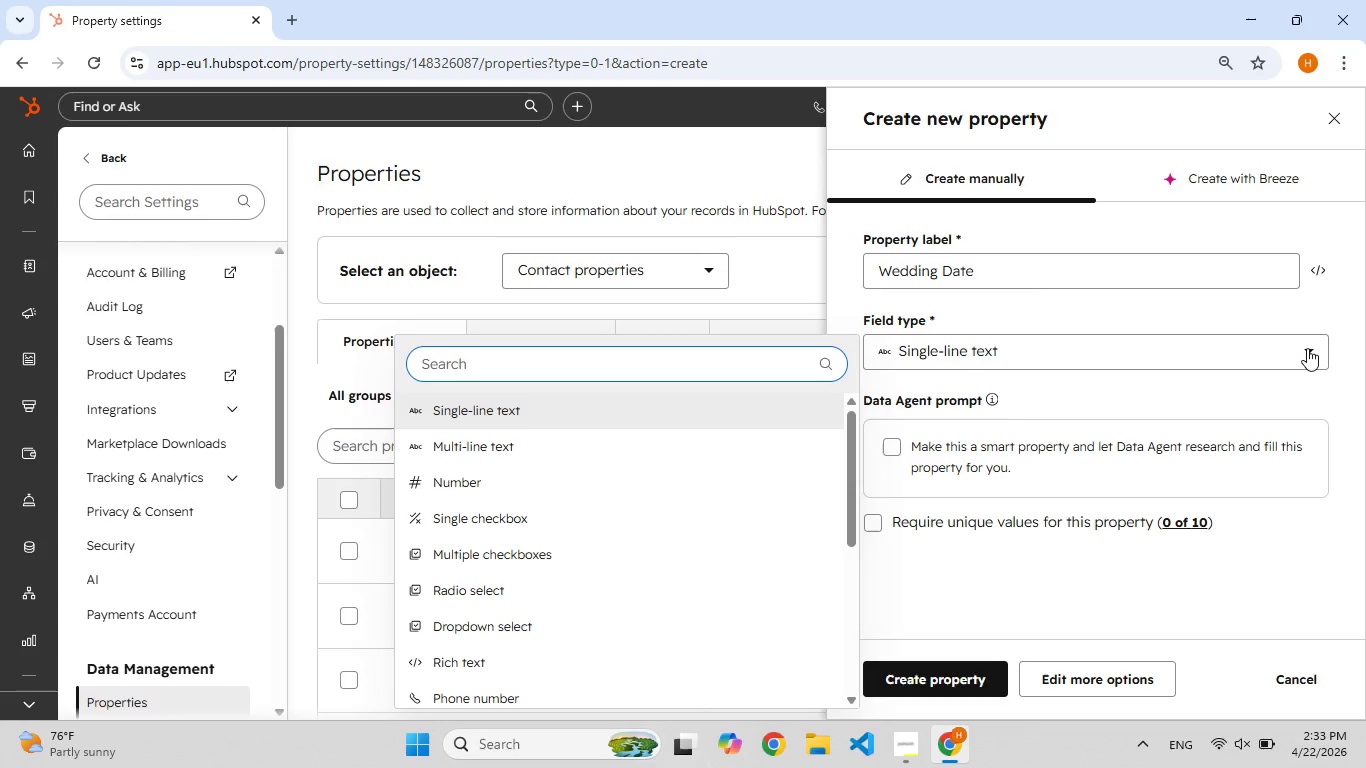 
type(co)
 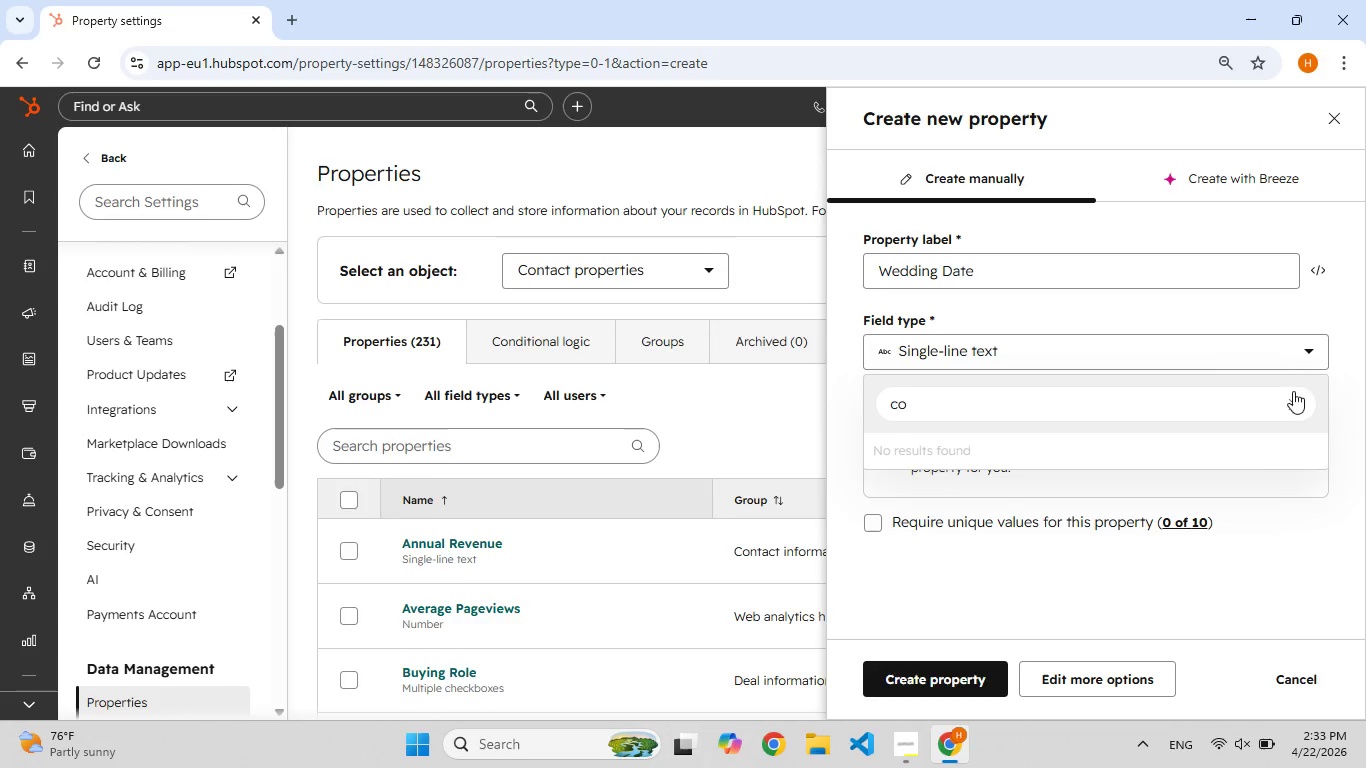 
left_click([1305, 346])
 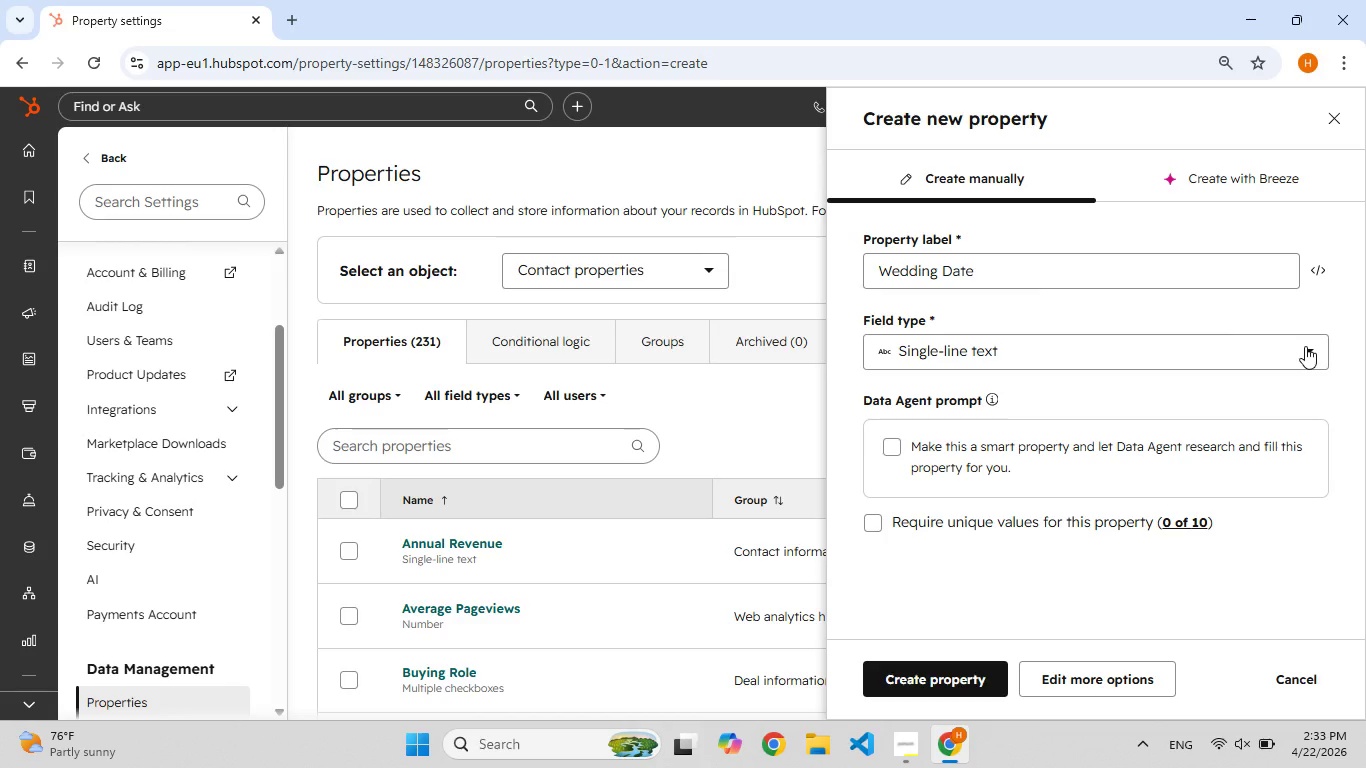 
left_click([1305, 346])
 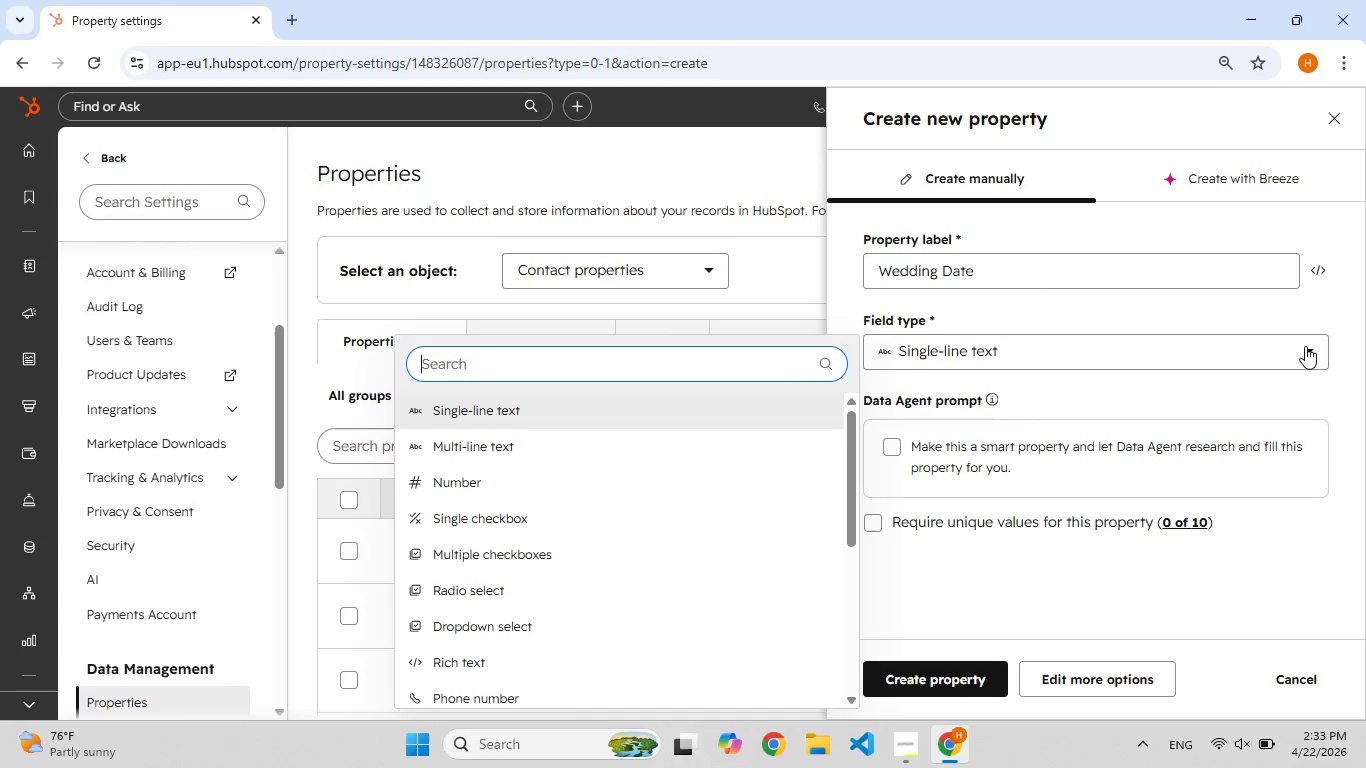 
left_click([1305, 346])
 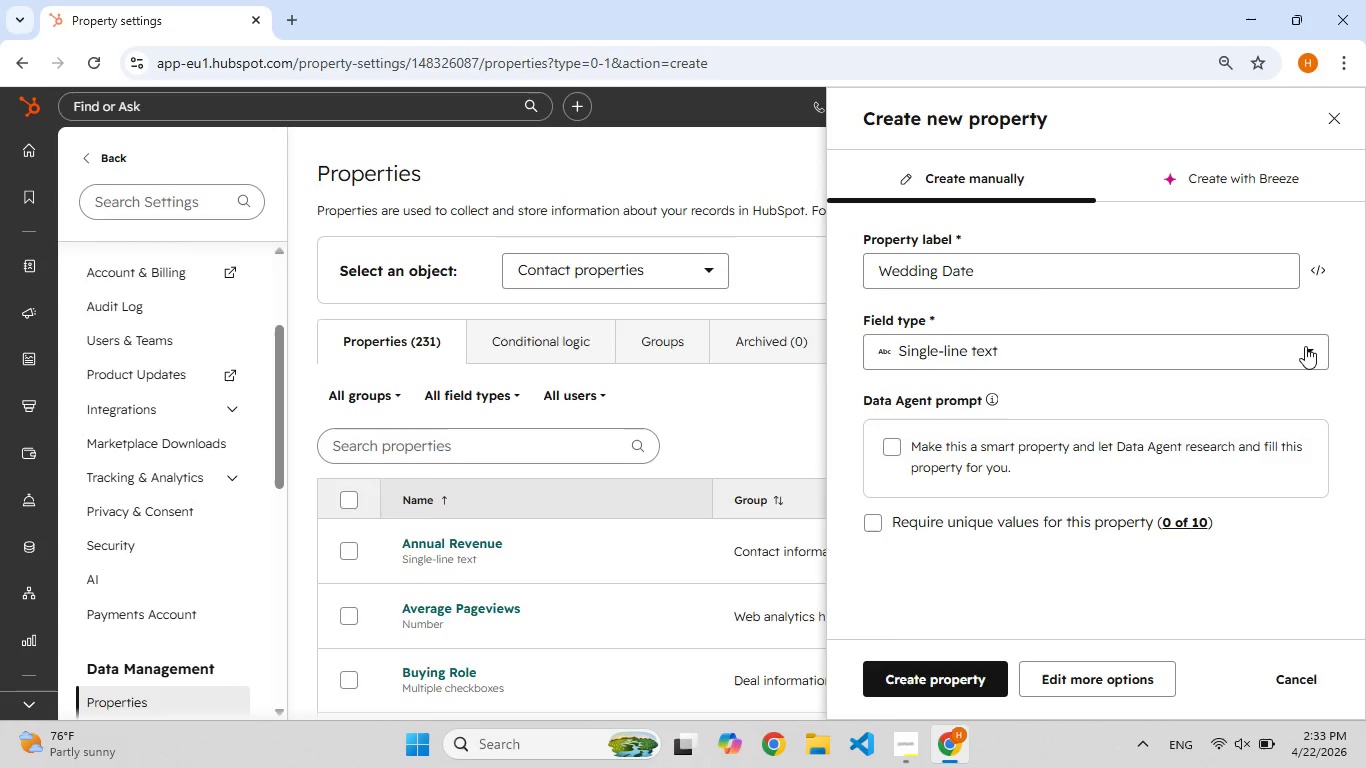 
left_click([1305, 346])
 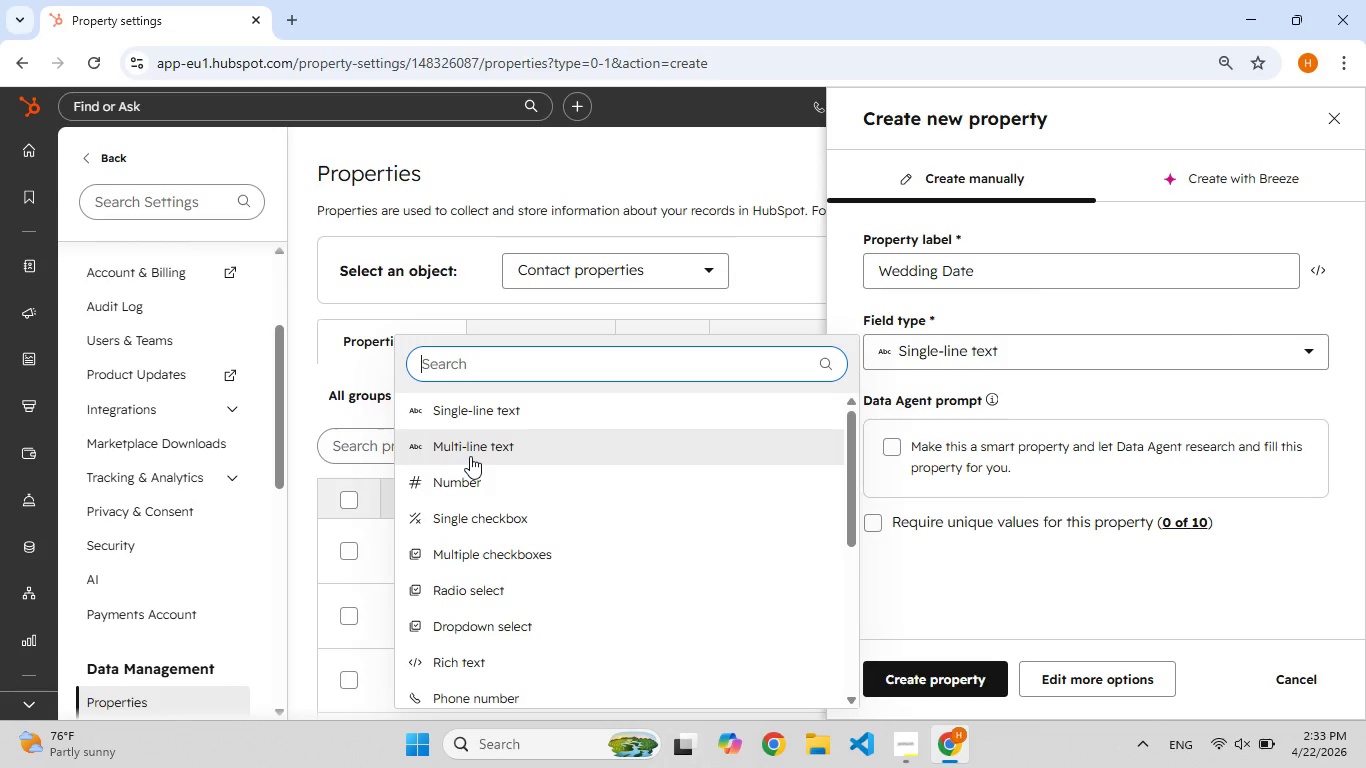 
left_click([470, 456])
 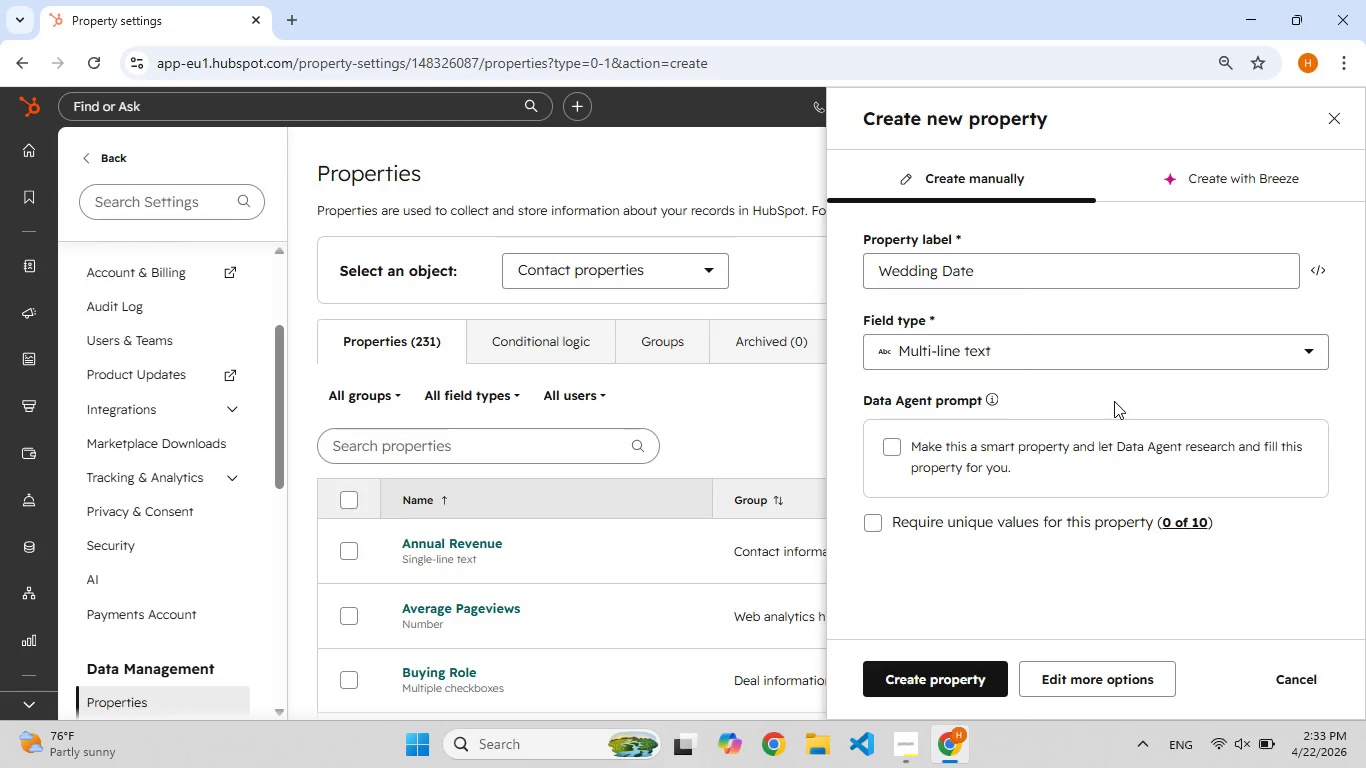 
scroll: coordinate [1114, 401], scroll_direction: down, amount: 3.0
 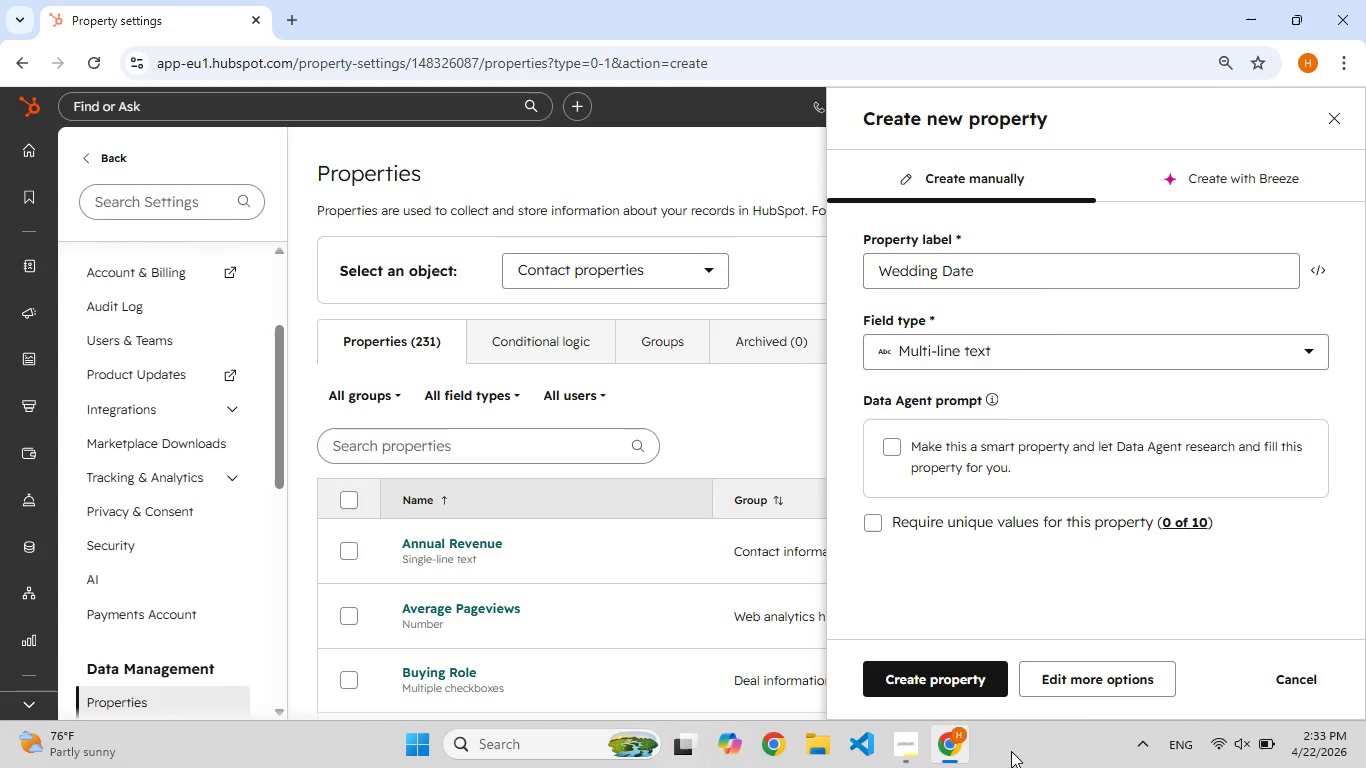 
left_click([1116, 687])
 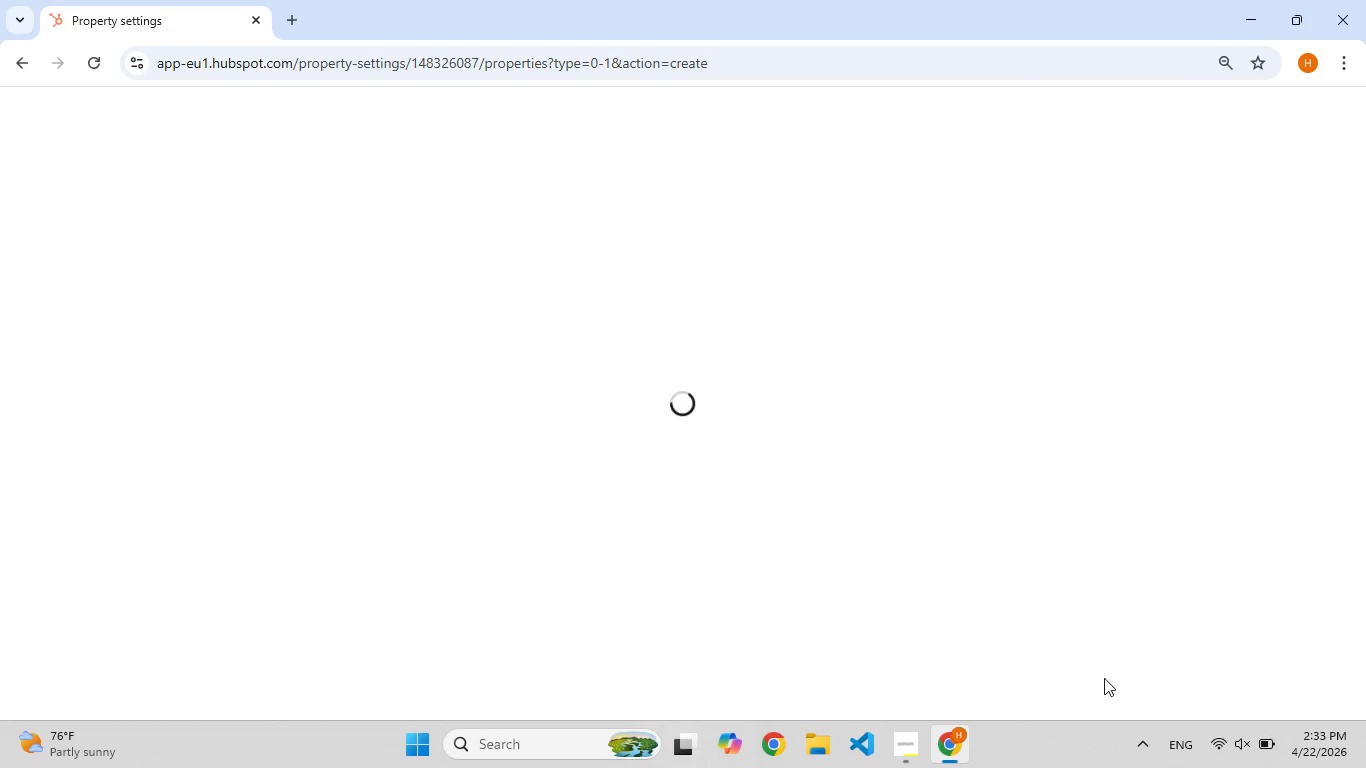 
scroll: coordinate [720, 427], scroll_direction: down, amount: 4.0
 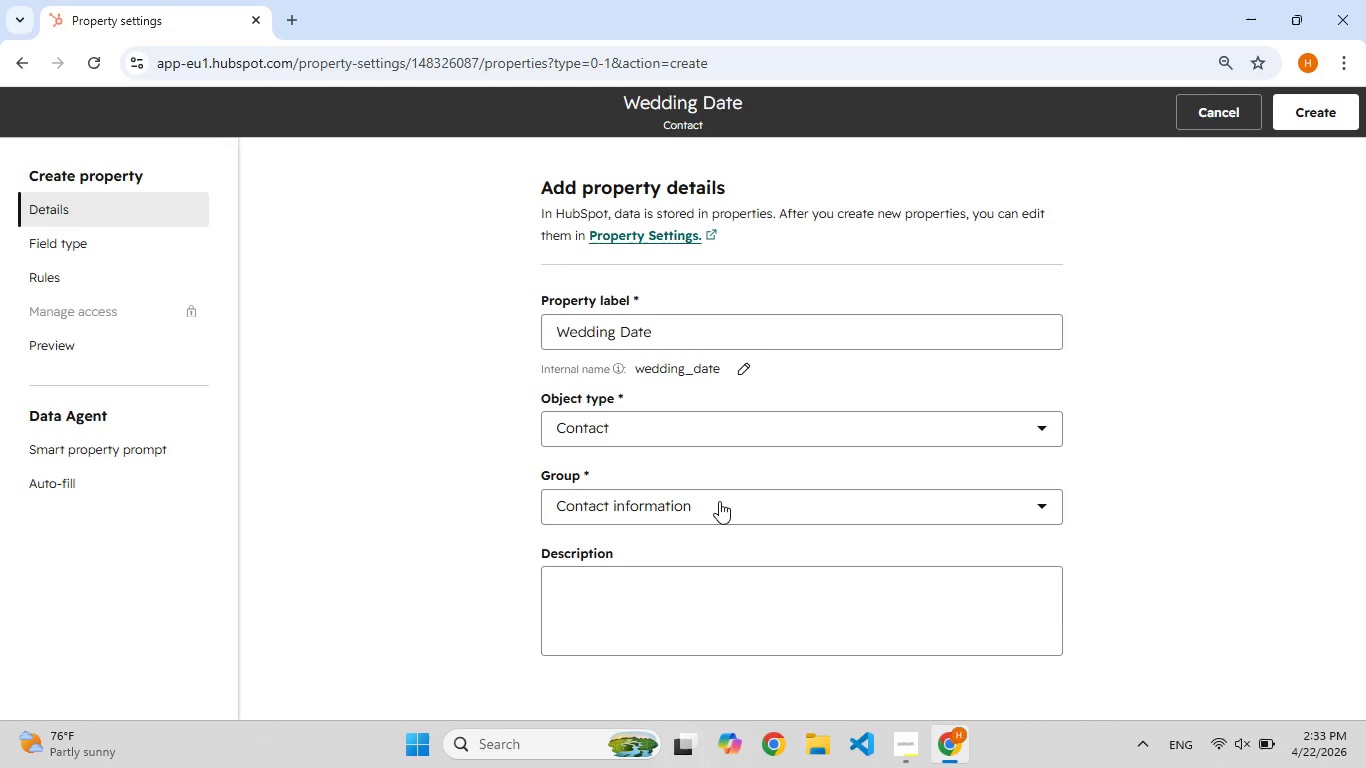 
left_click([719, 501])
 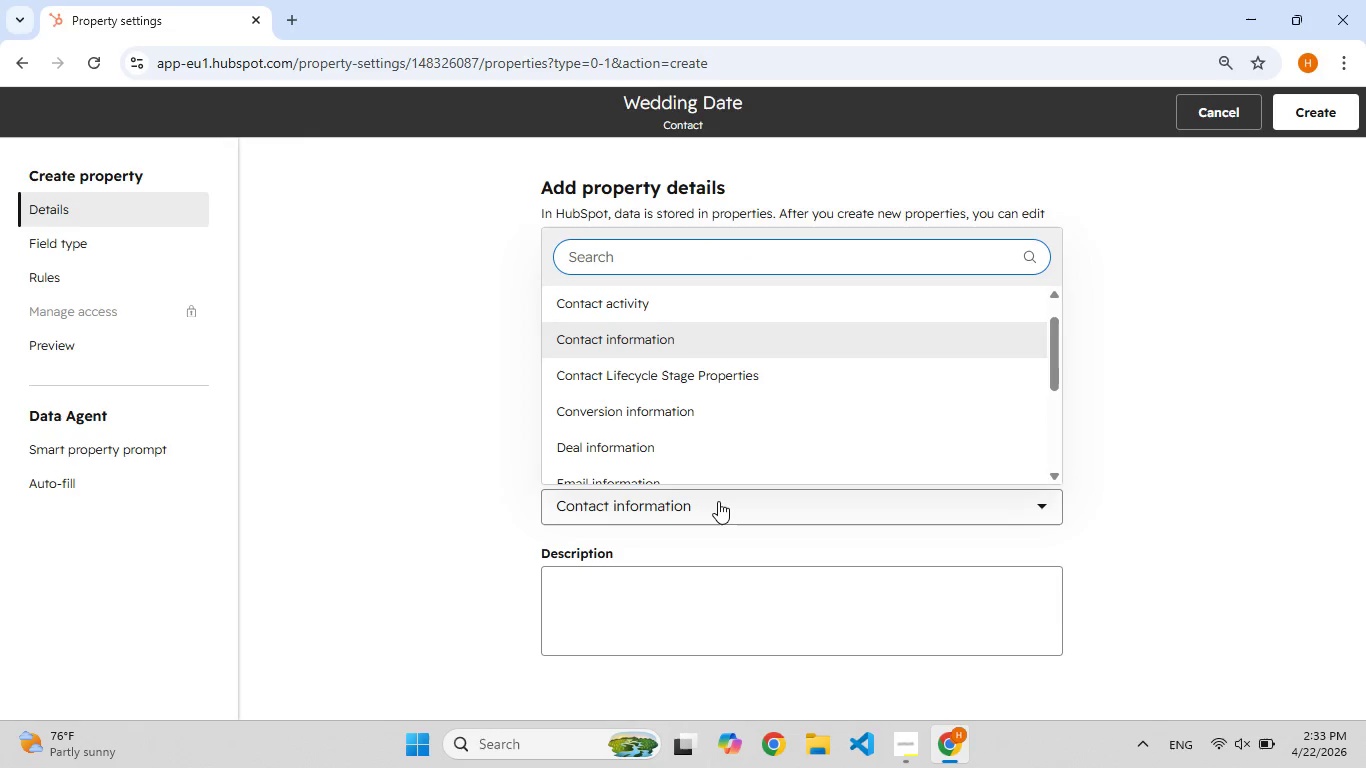 
left_click([718, 501])
 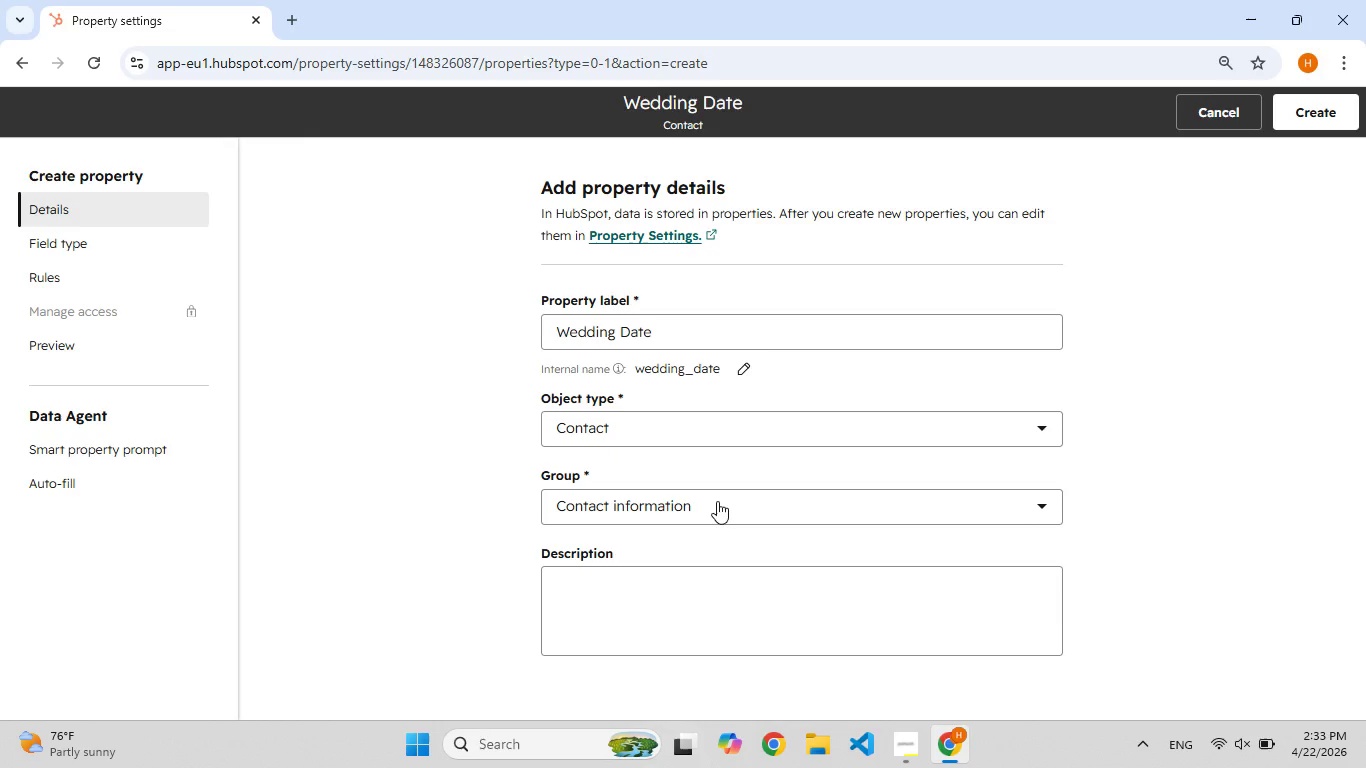 
scroll: coordinate [717, 501], scroll_direction: down, amount: 2.0
 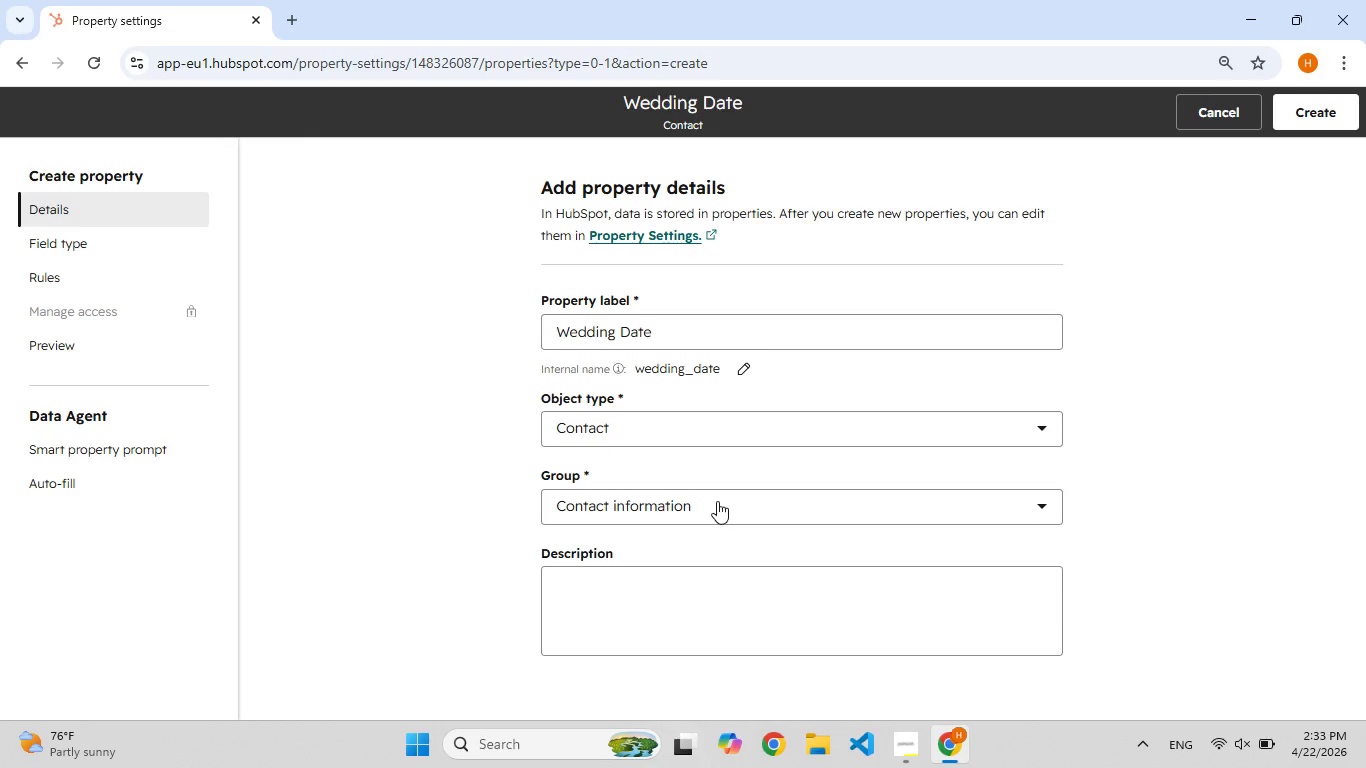 
scroll: coordinate [717, 501], scroll_direction: up, amount: 8.0
 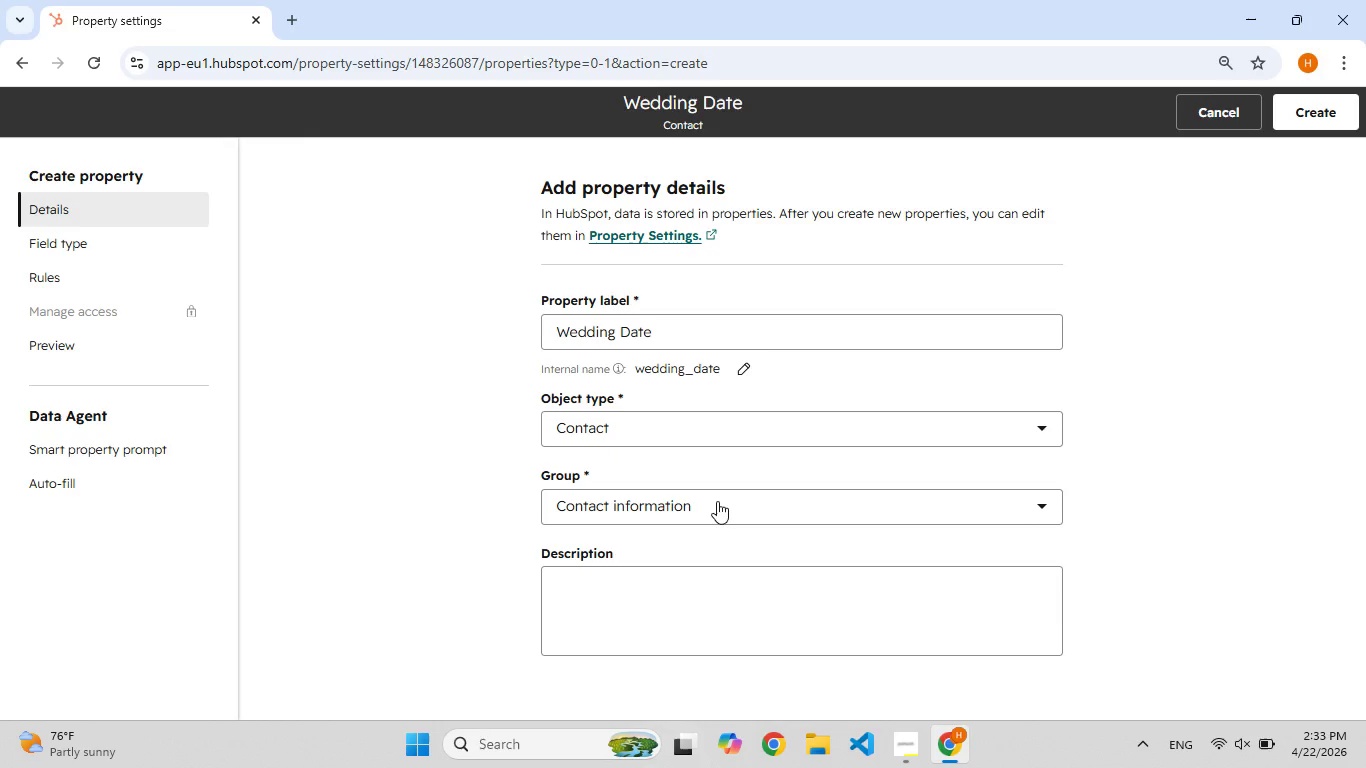 
scroll: coordinate [717, 501], scroll_direction: down, amount: 1.0
 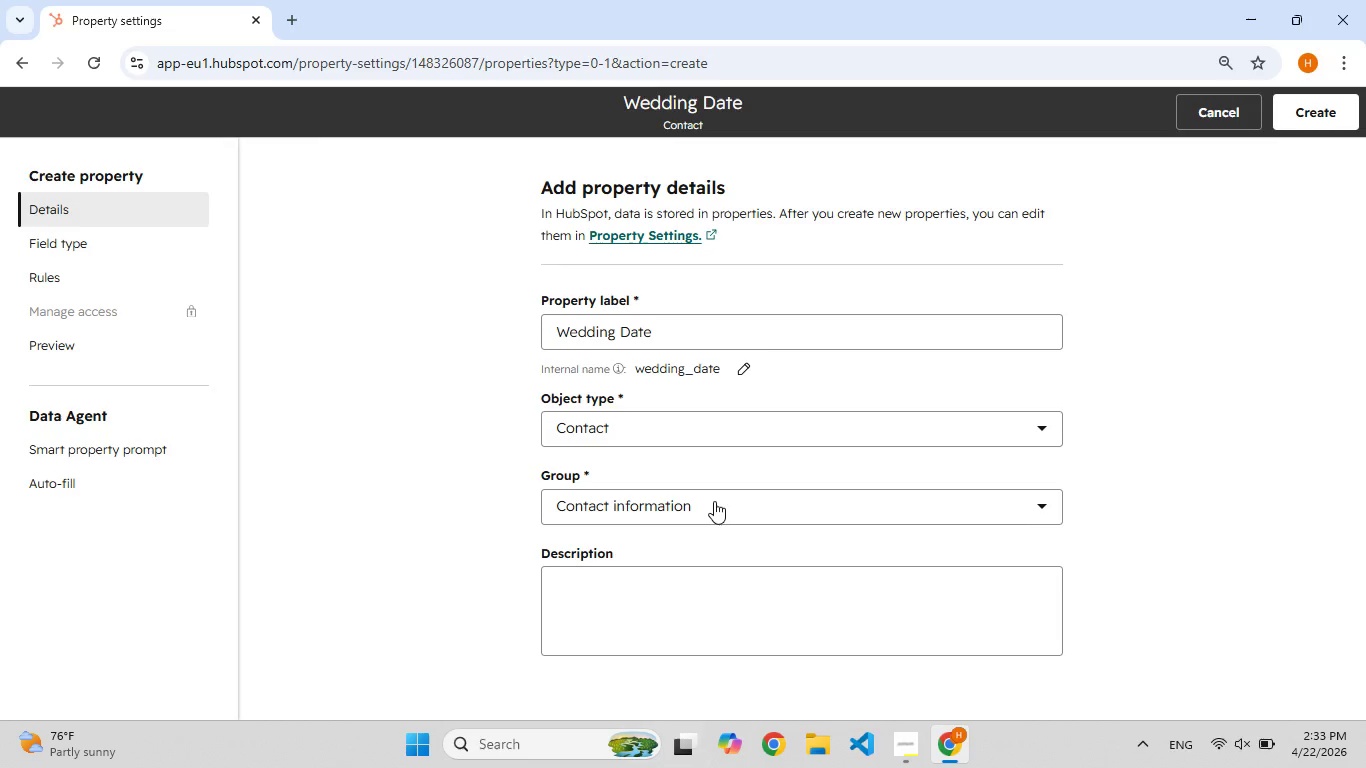 
wait(9.67)
 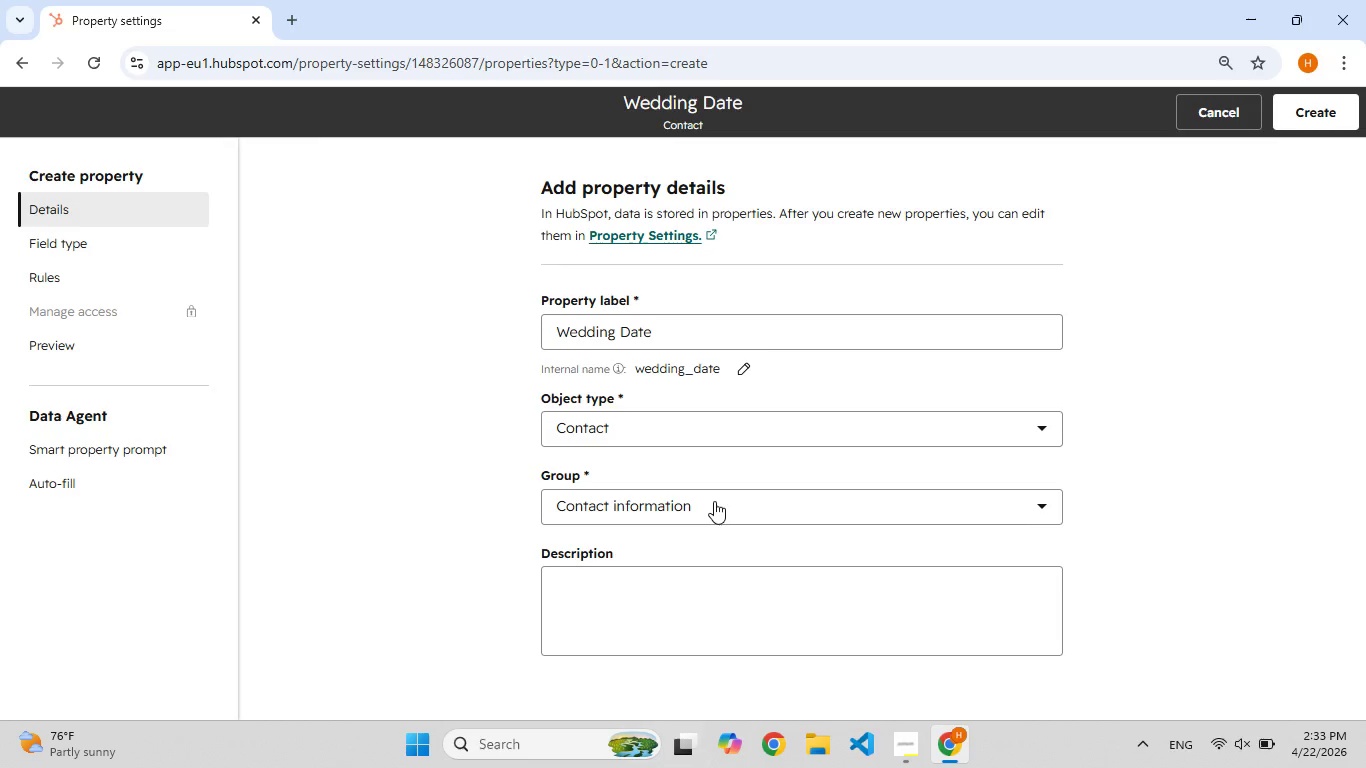 
left_click([91, 236])
 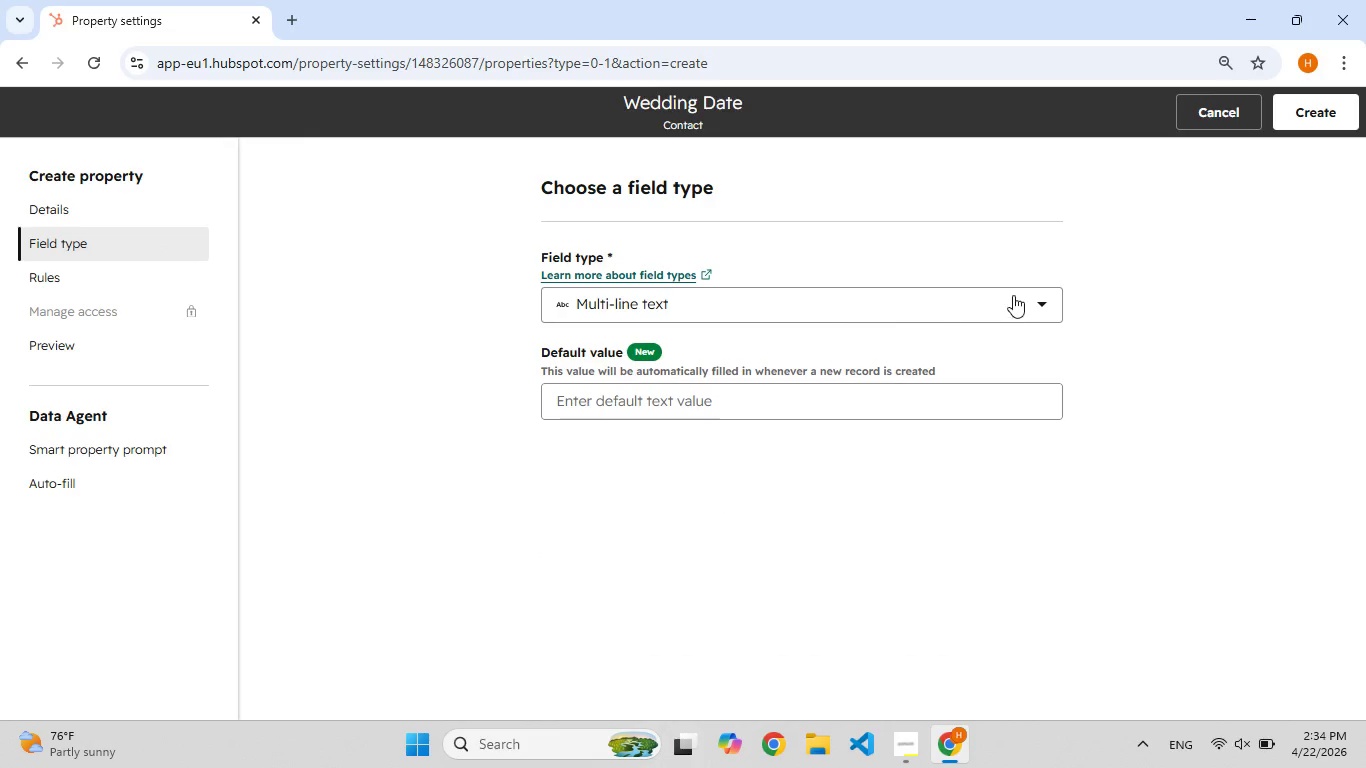 
left_click([1014, 297])
 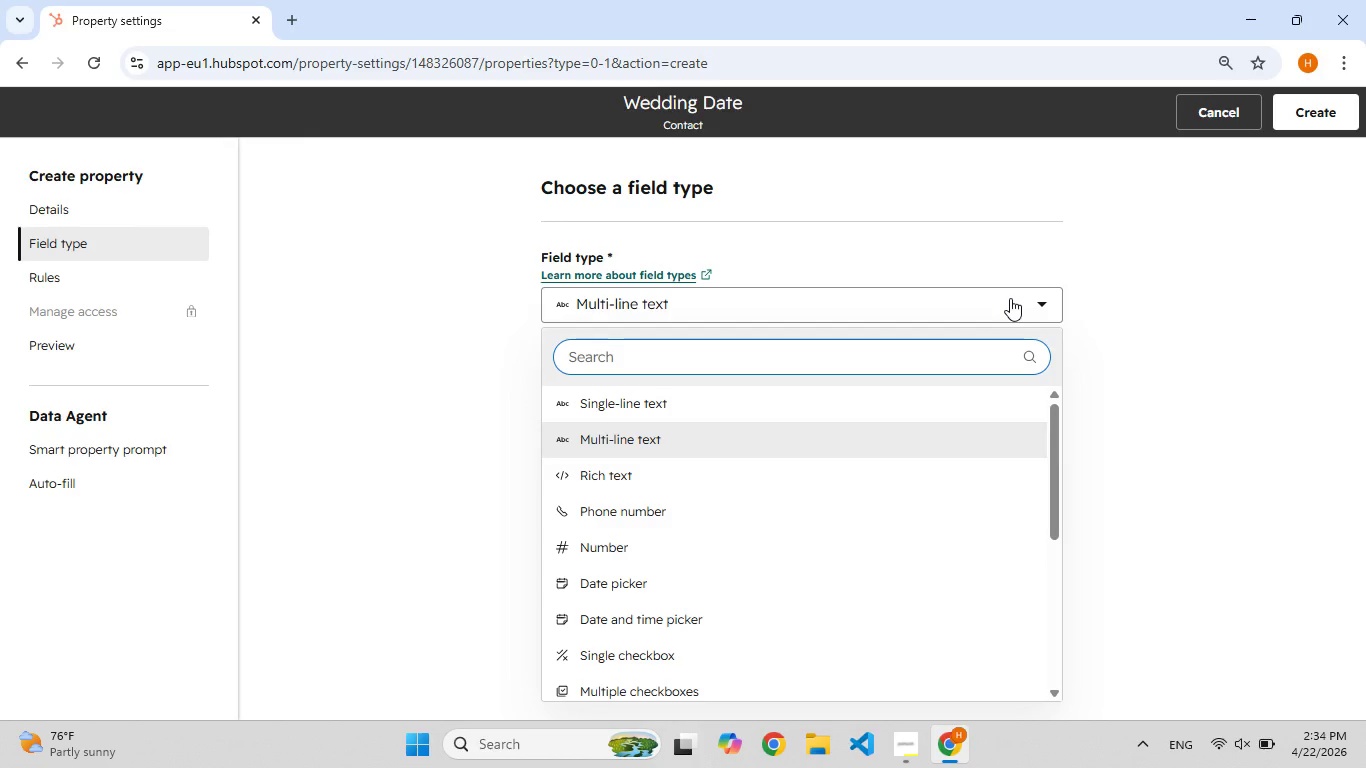 
type(date)
 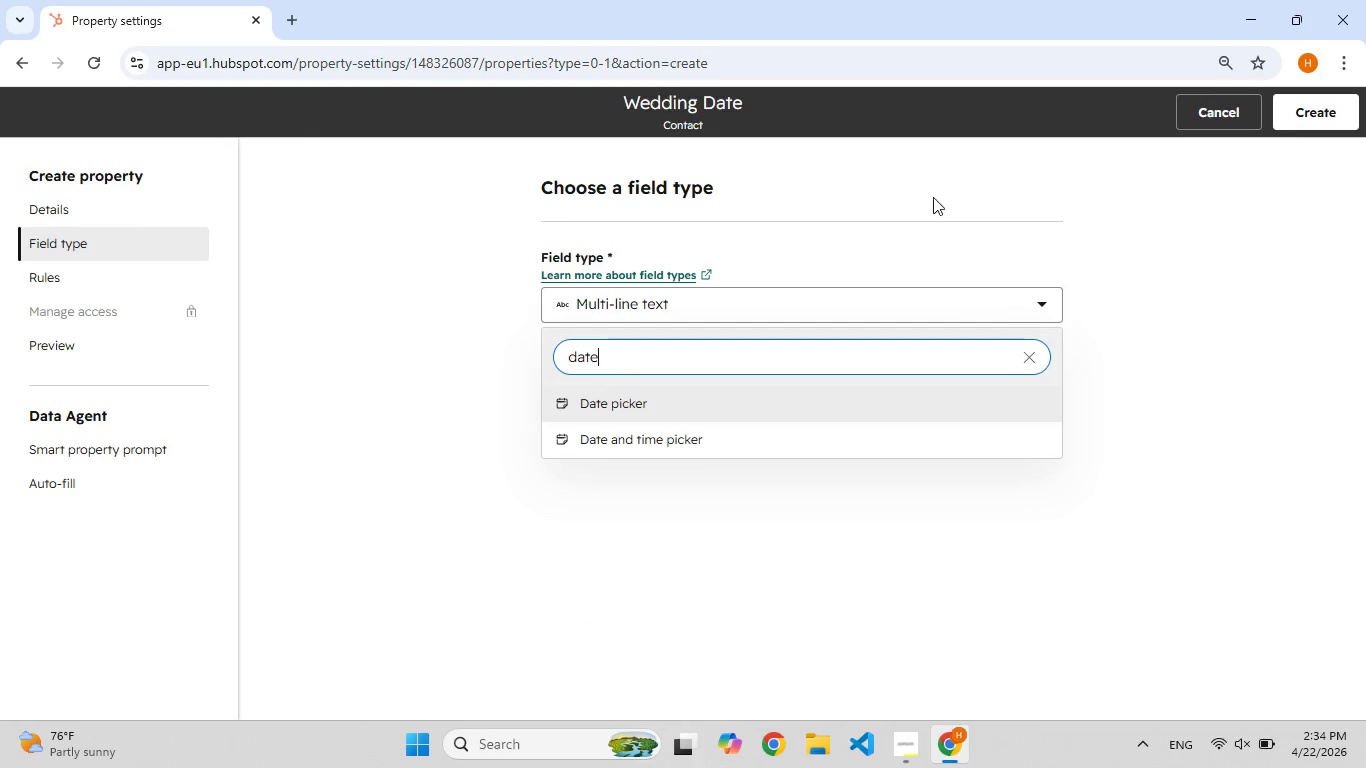 
left_click([623, 404])
 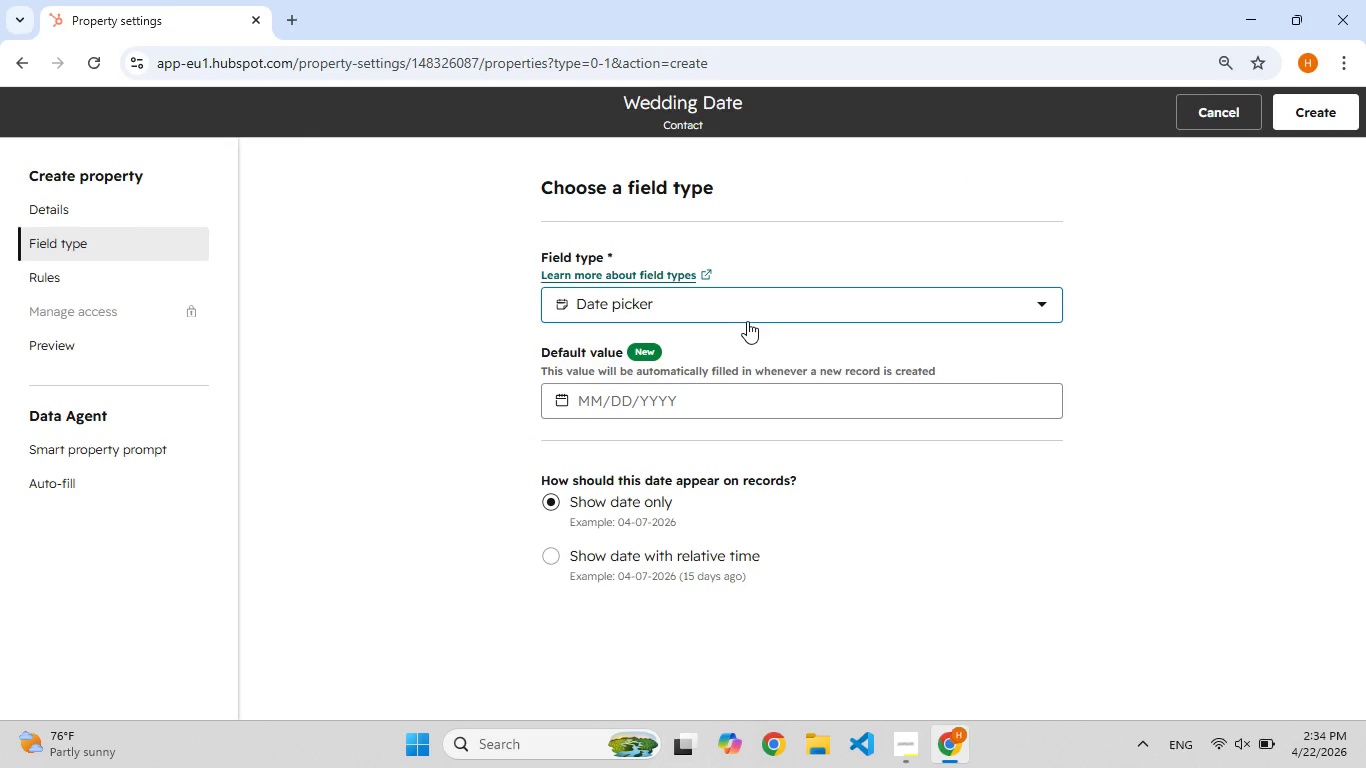 
scroll: coordinate [764, 339], scroll_direction: down, amount: 2.0
 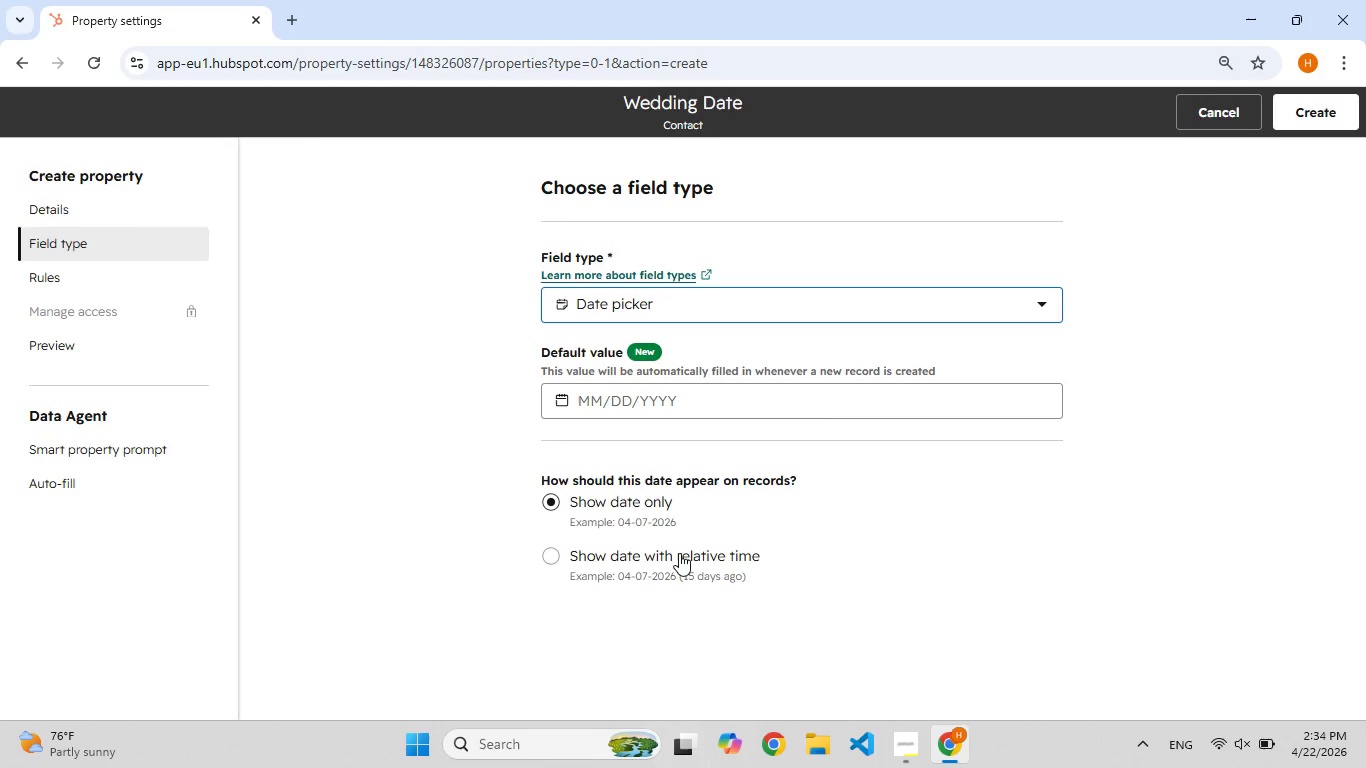 
left_click([678, 553])
 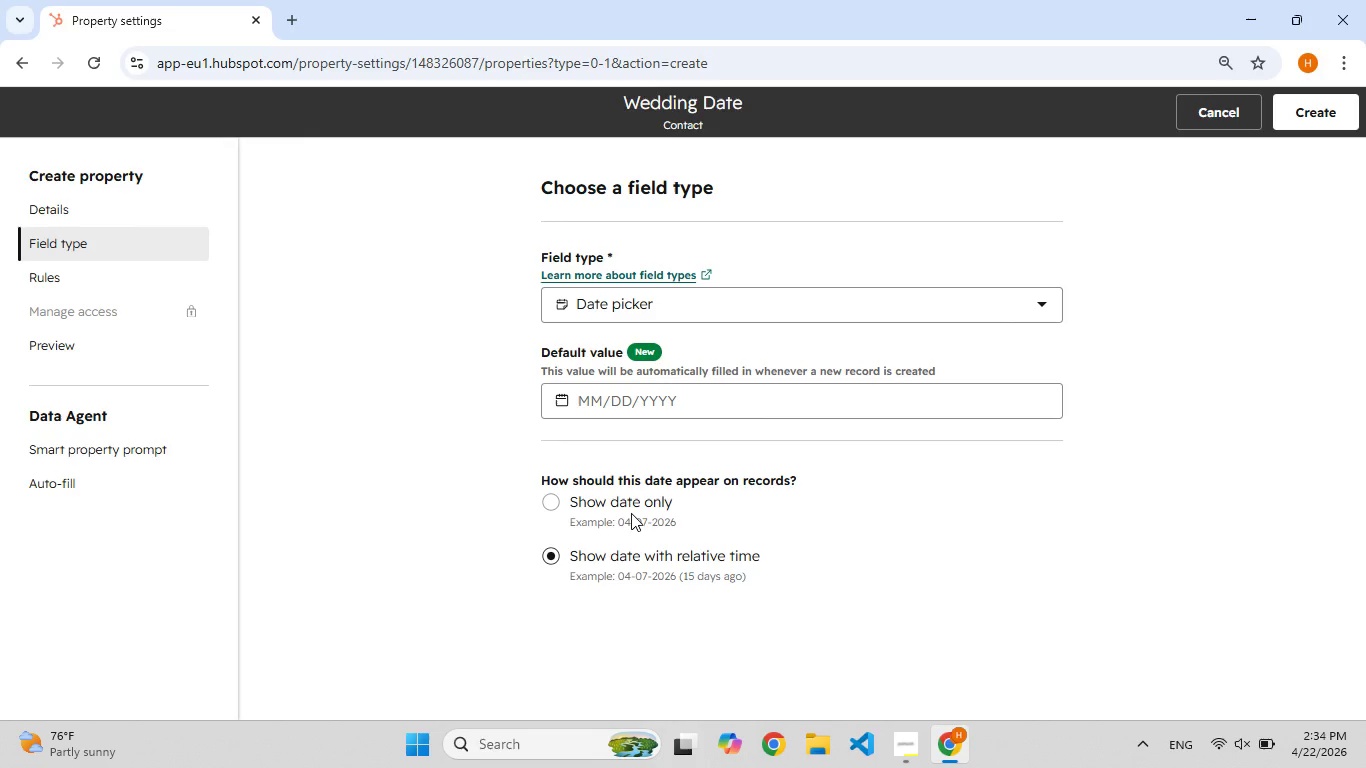 
wait(13.73)
 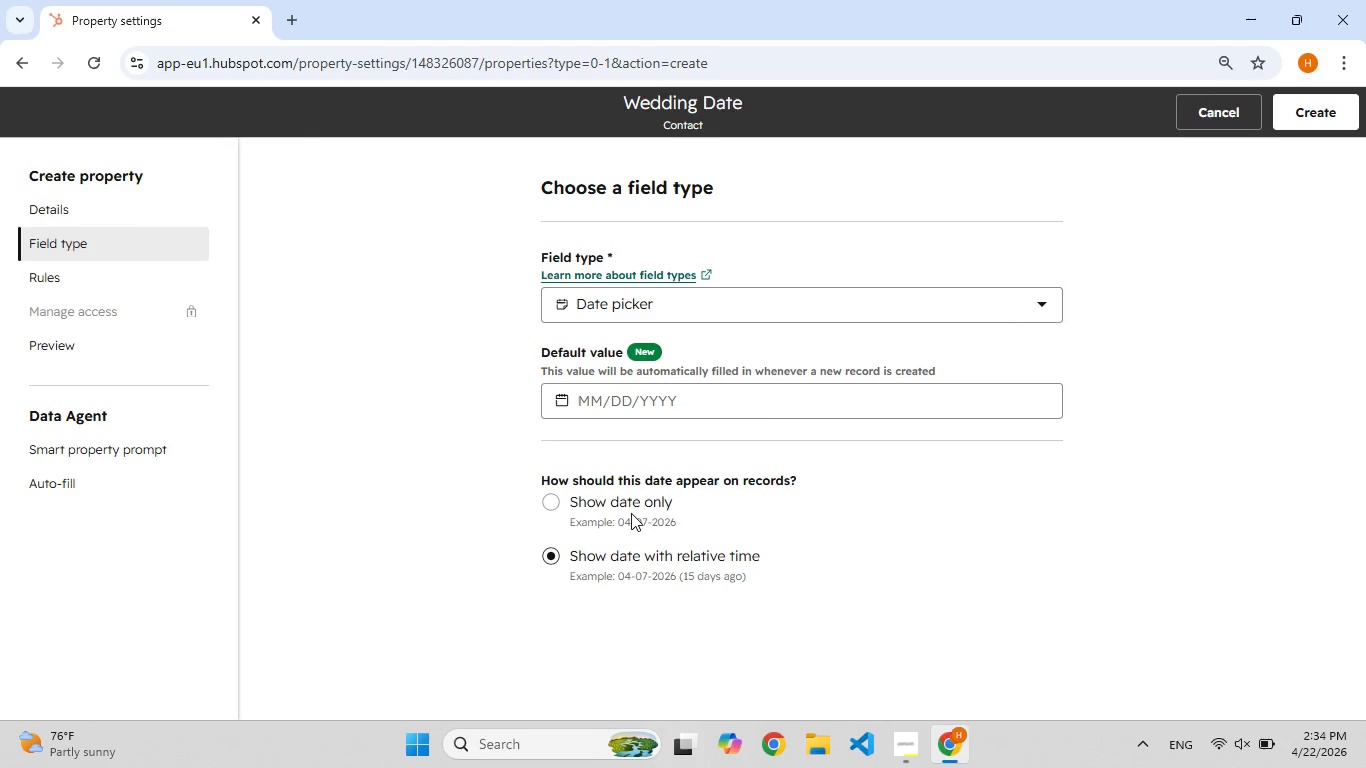 
left_click([631, 504])
 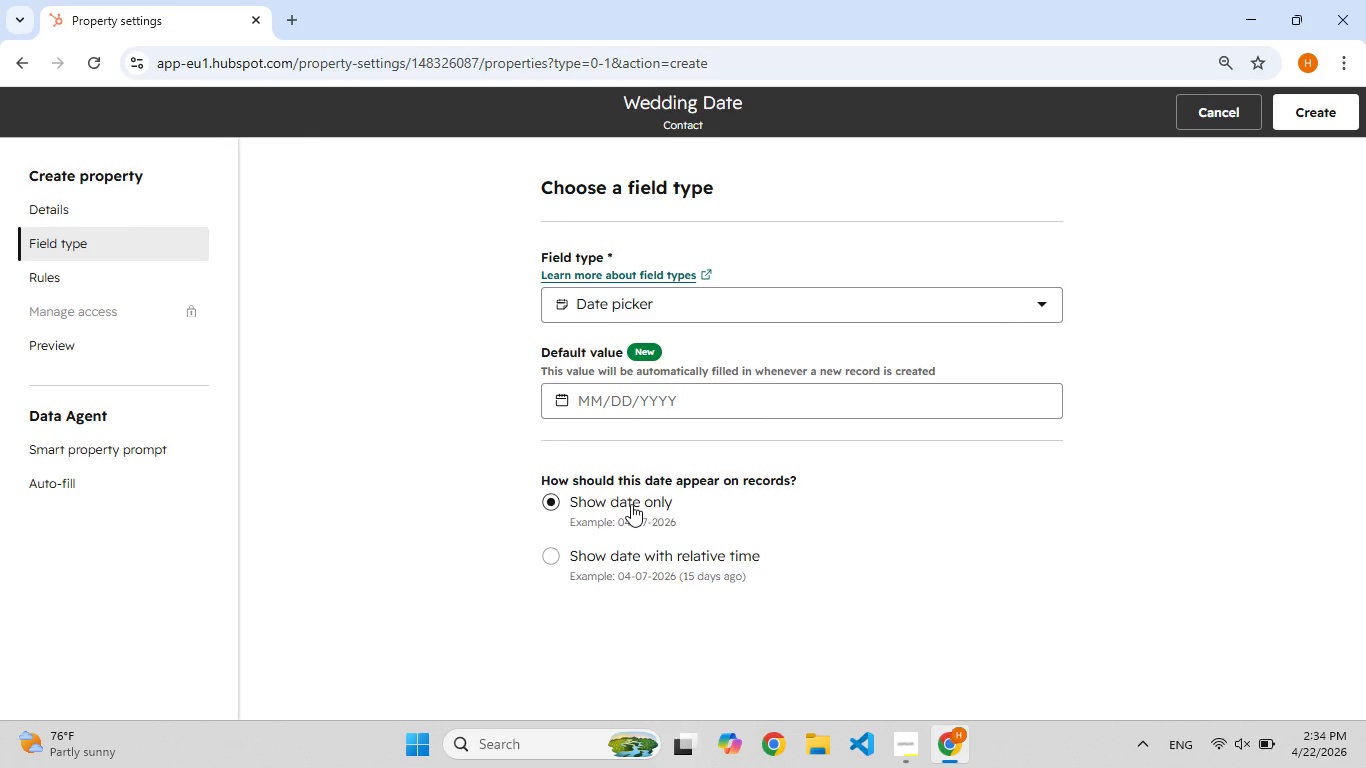 
wait(8.12)
 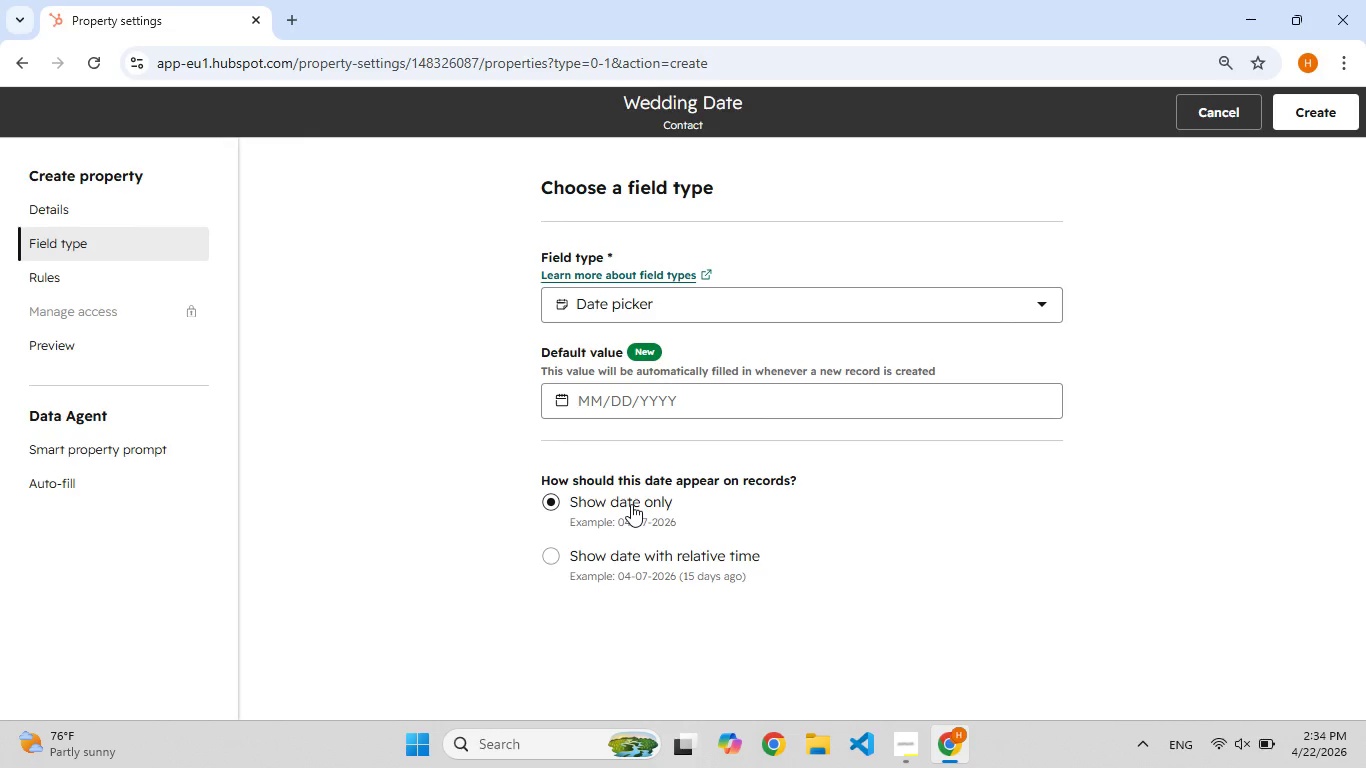 
scroll: coordinate [797, 422], scroll_direction: up, amount: 3.0
 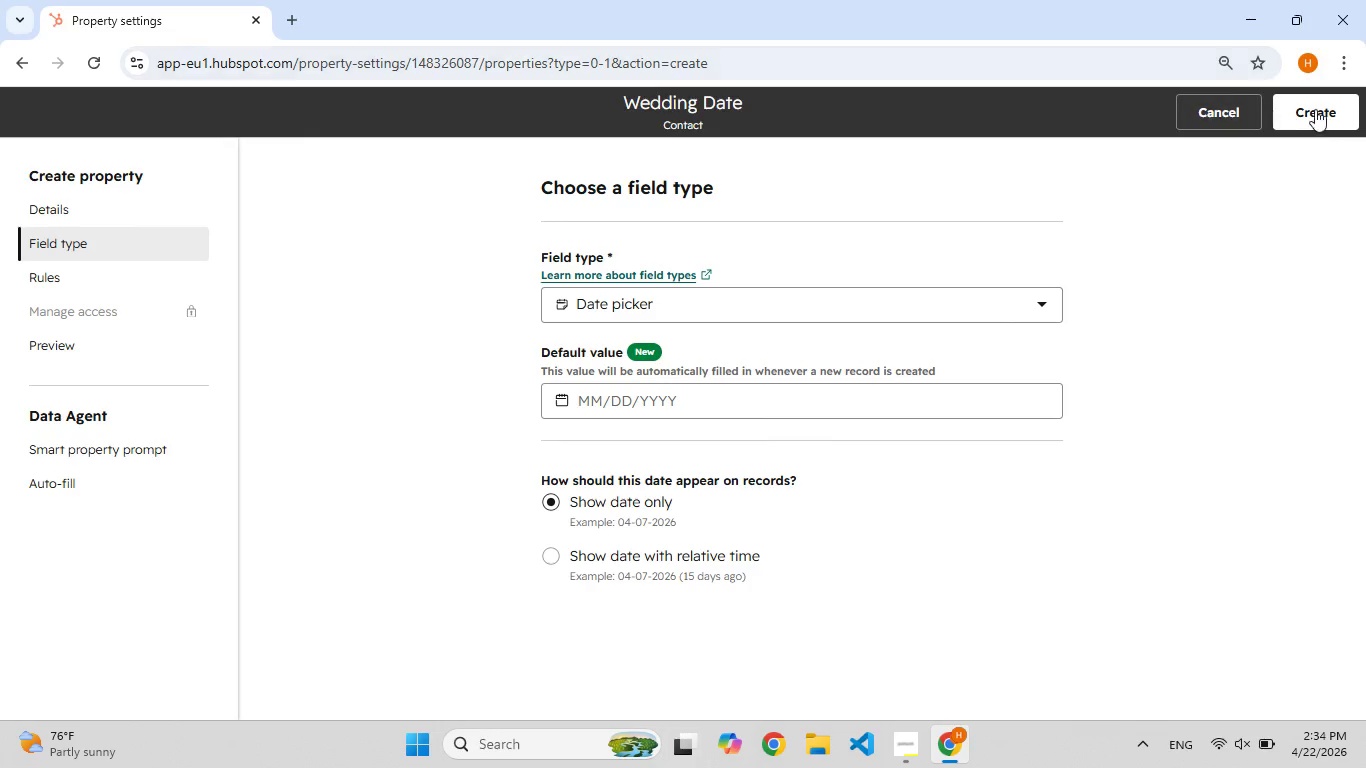 
left_click([1325, 112])
 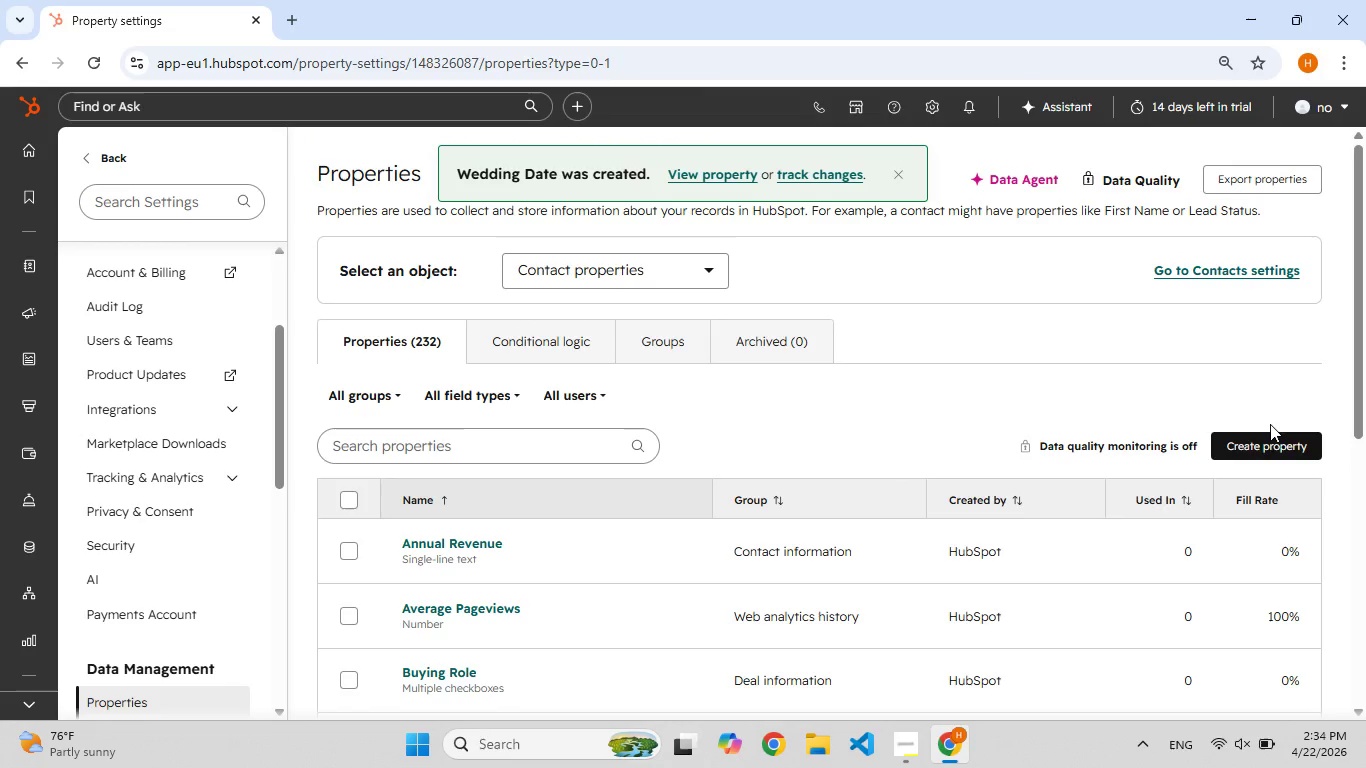 
wait(5.66)
 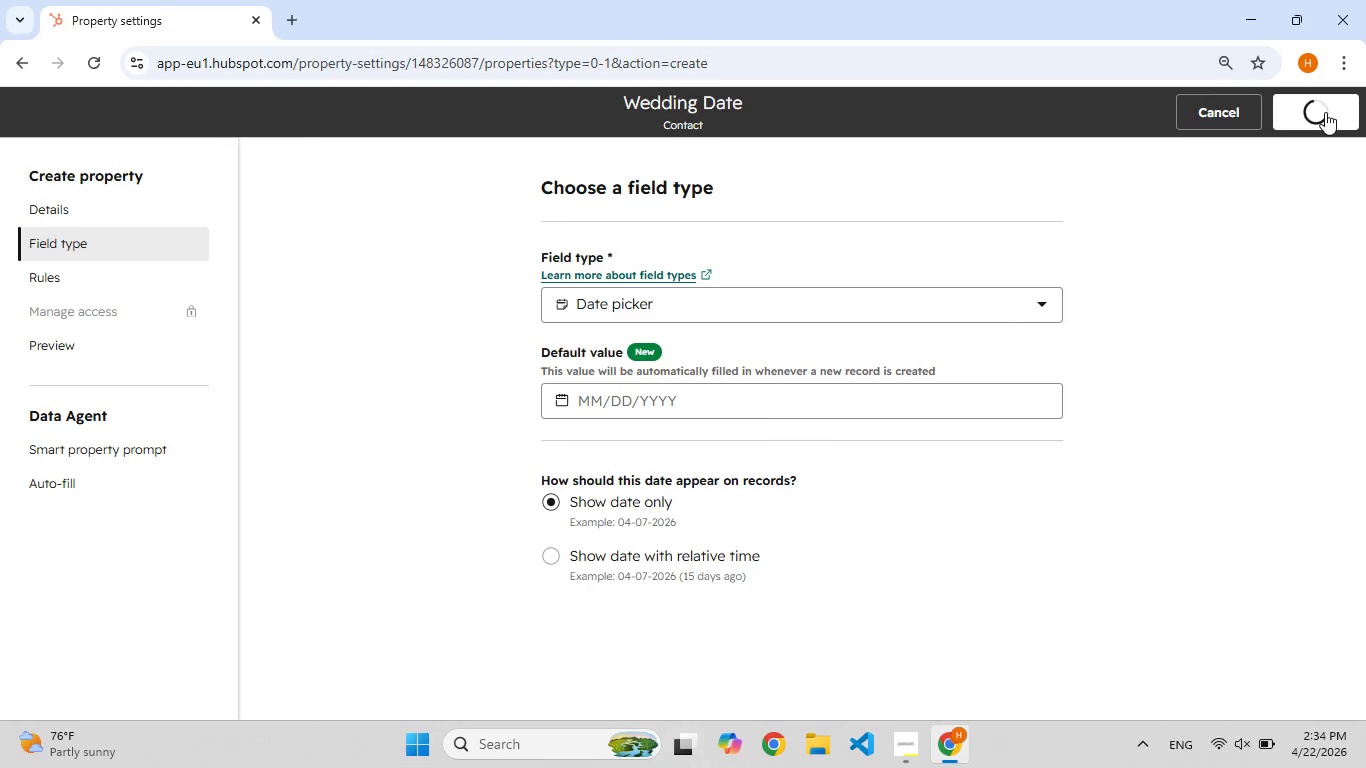 
left_click([1267, 440])
 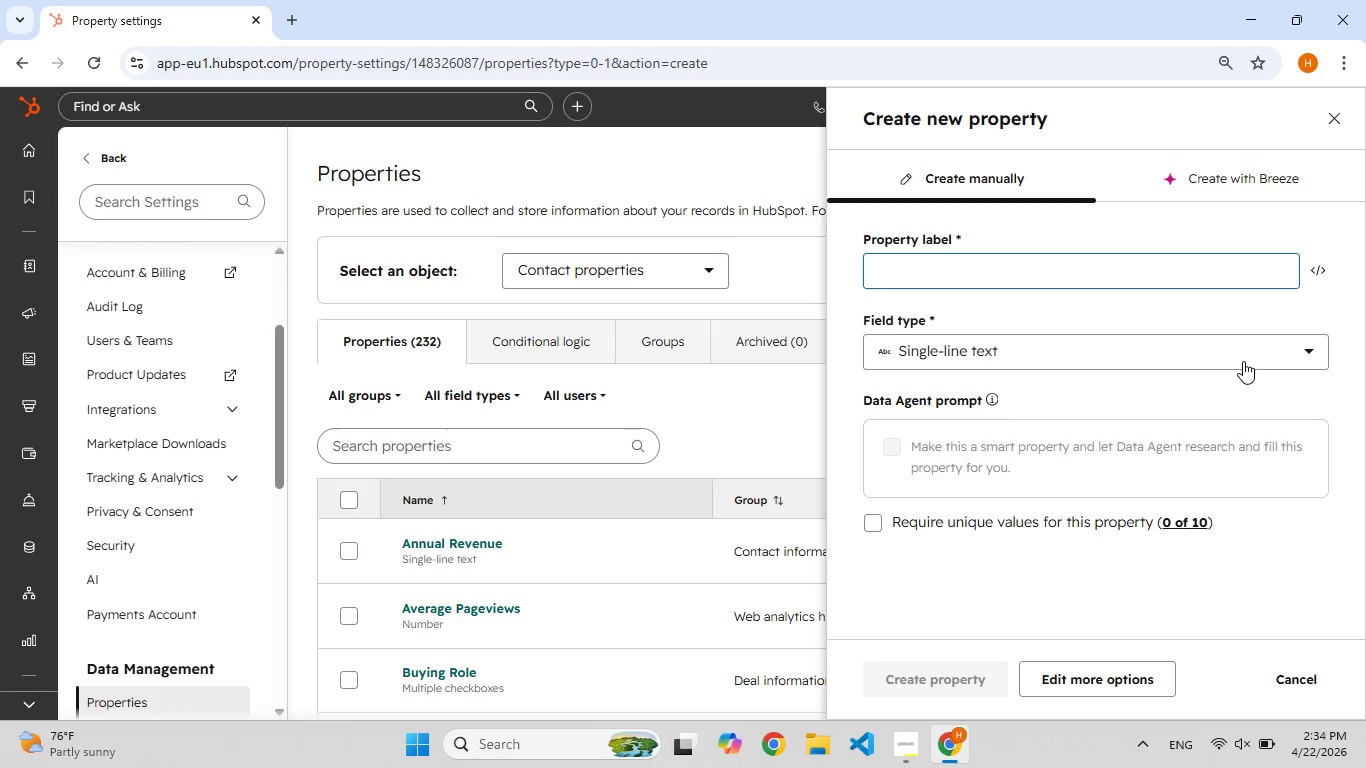 
left_click([995, 283])
 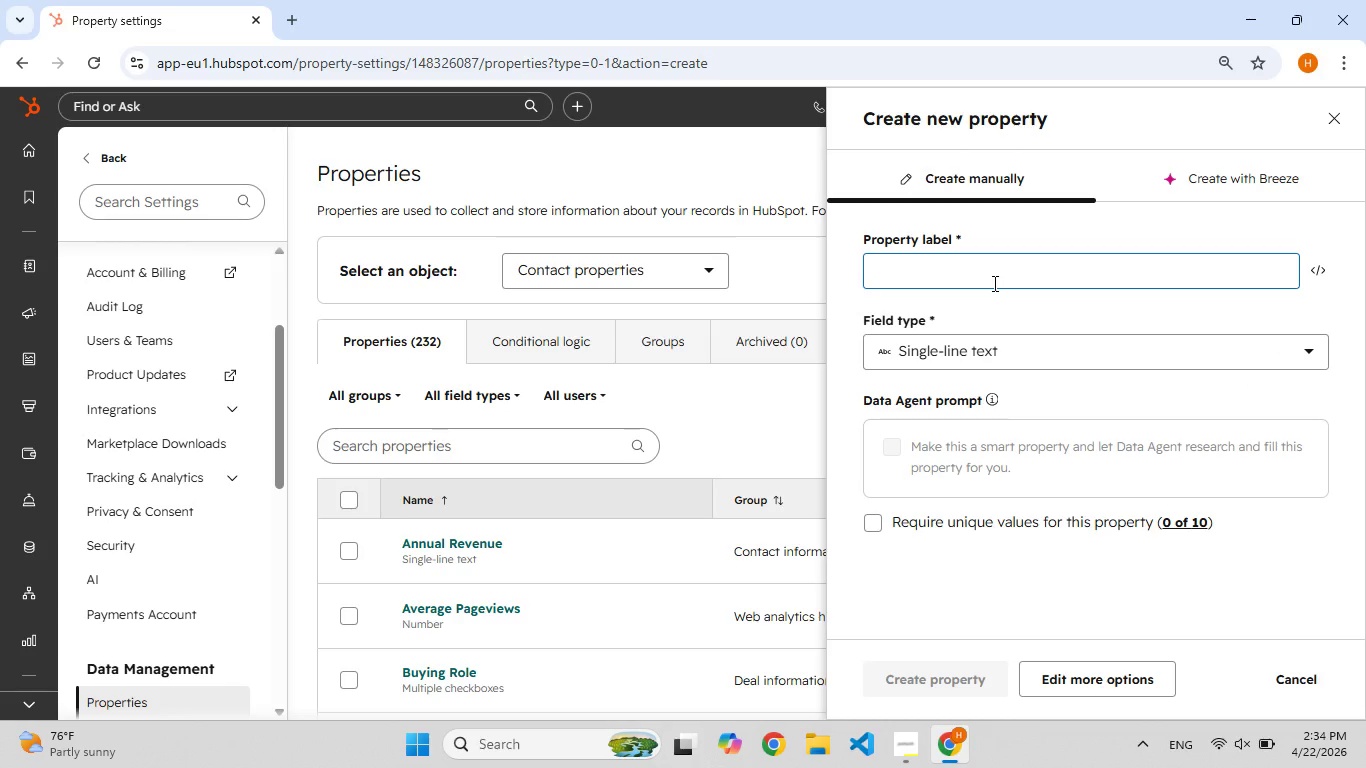 
type(Primary [F7]Hair Con)
 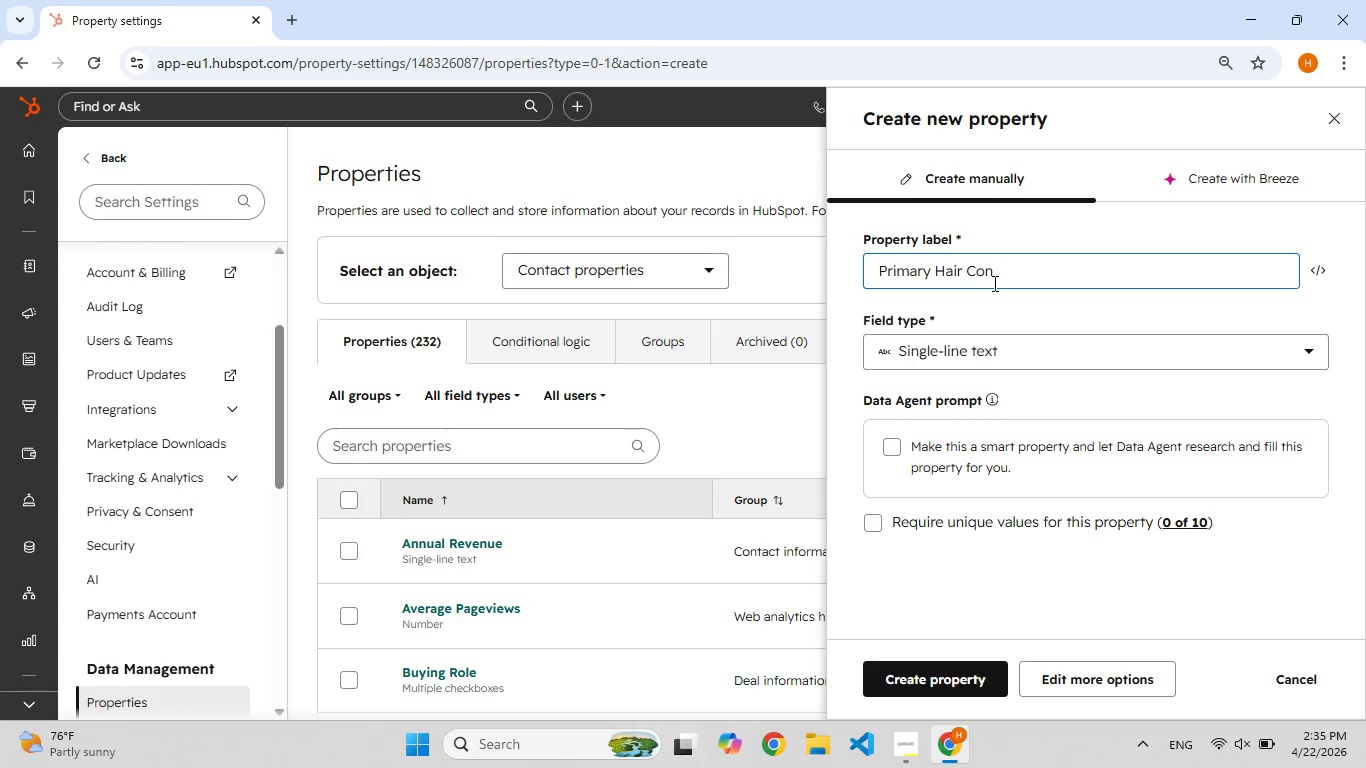 
wait(6.78)
 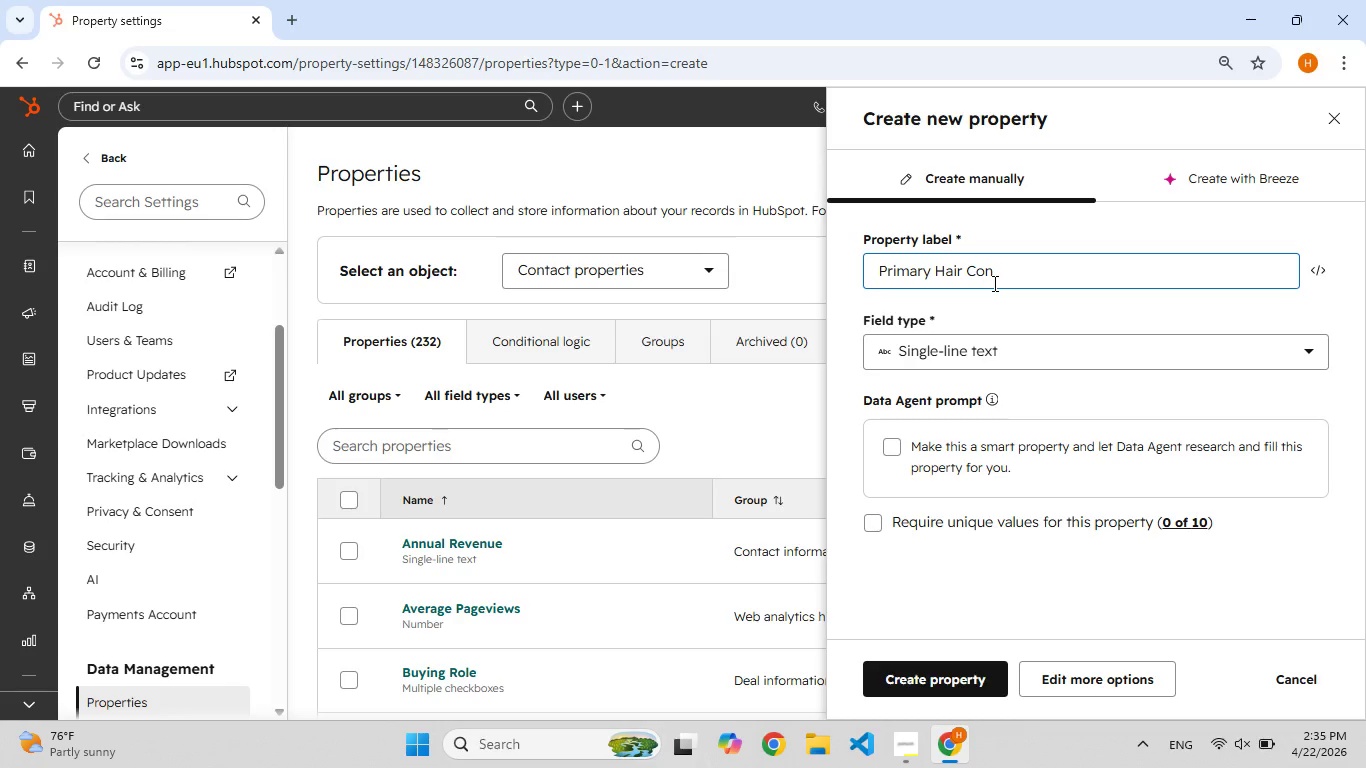 
type(cern)
 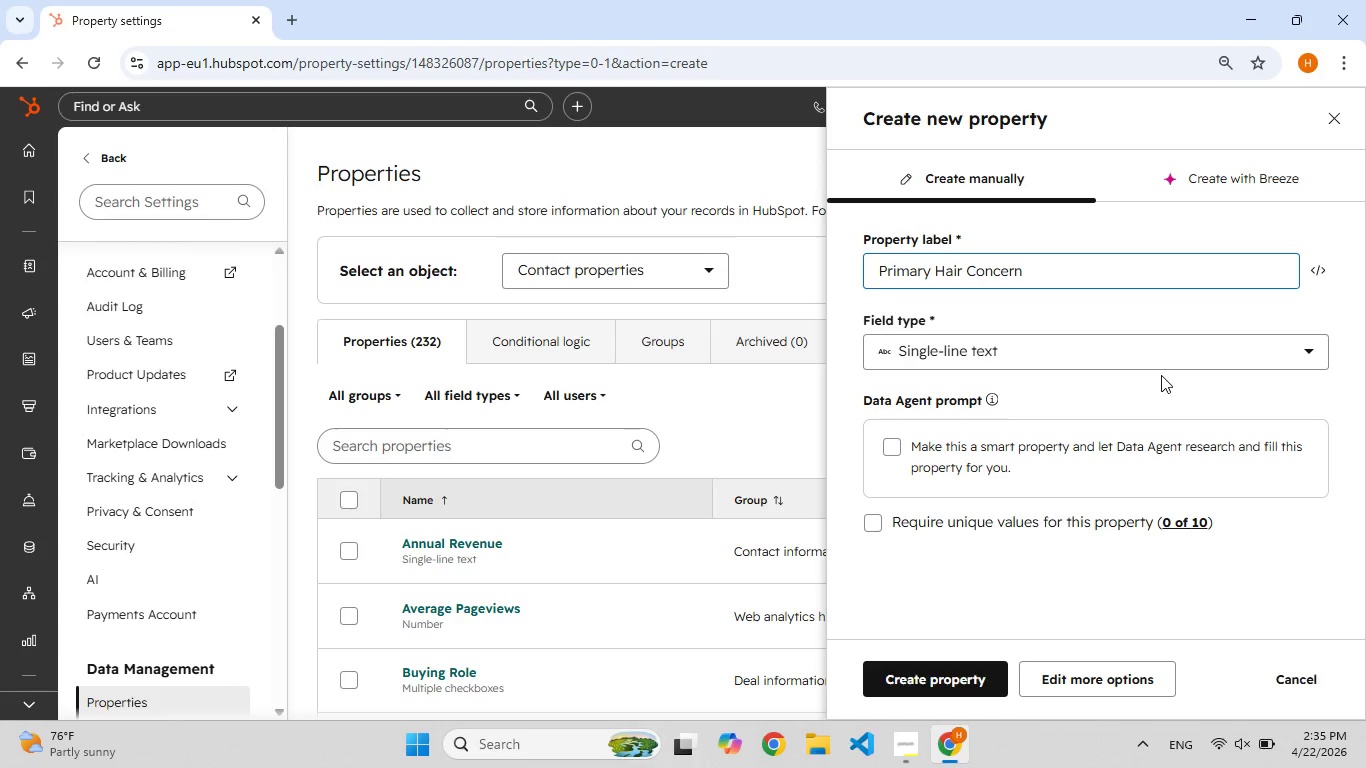 
wait(6.81)
 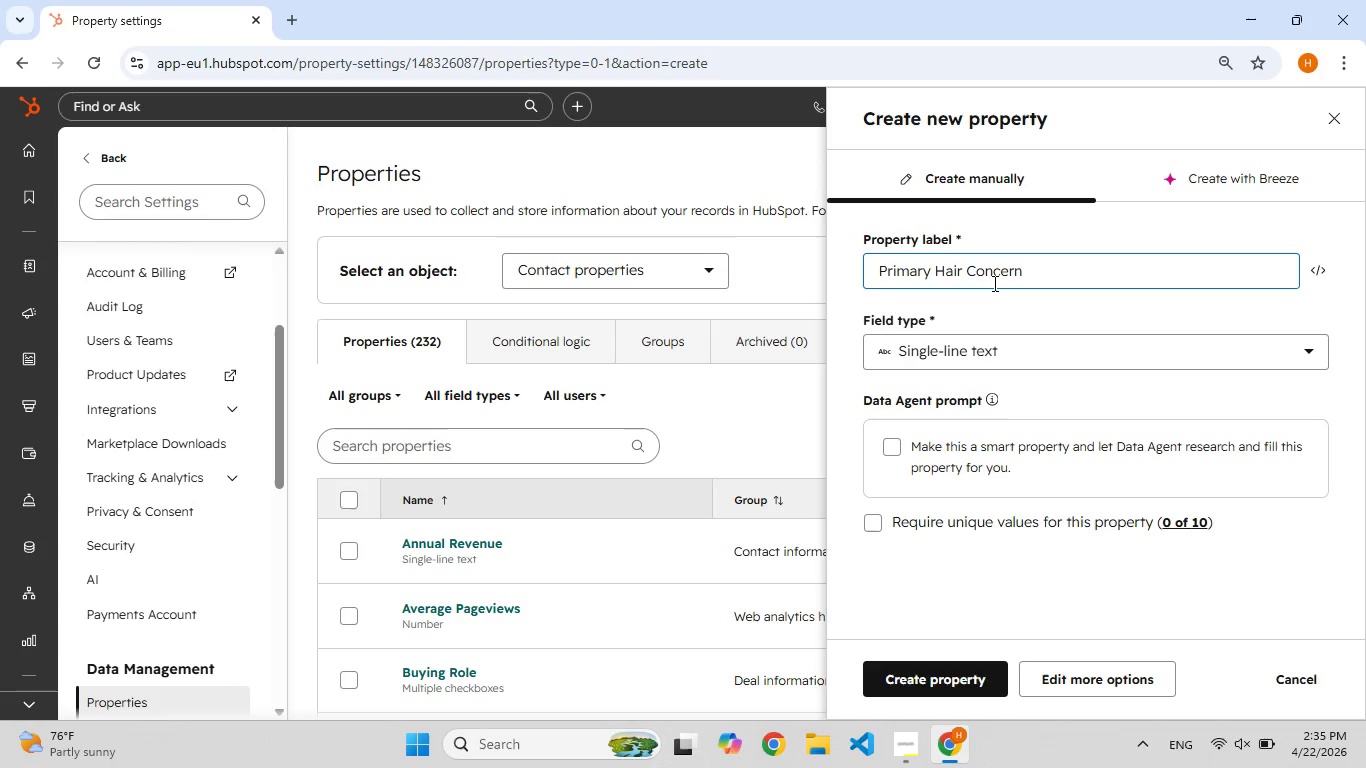 
scroll: coordinate [1090, 386], scroll_direction: down, amount: 2.0
 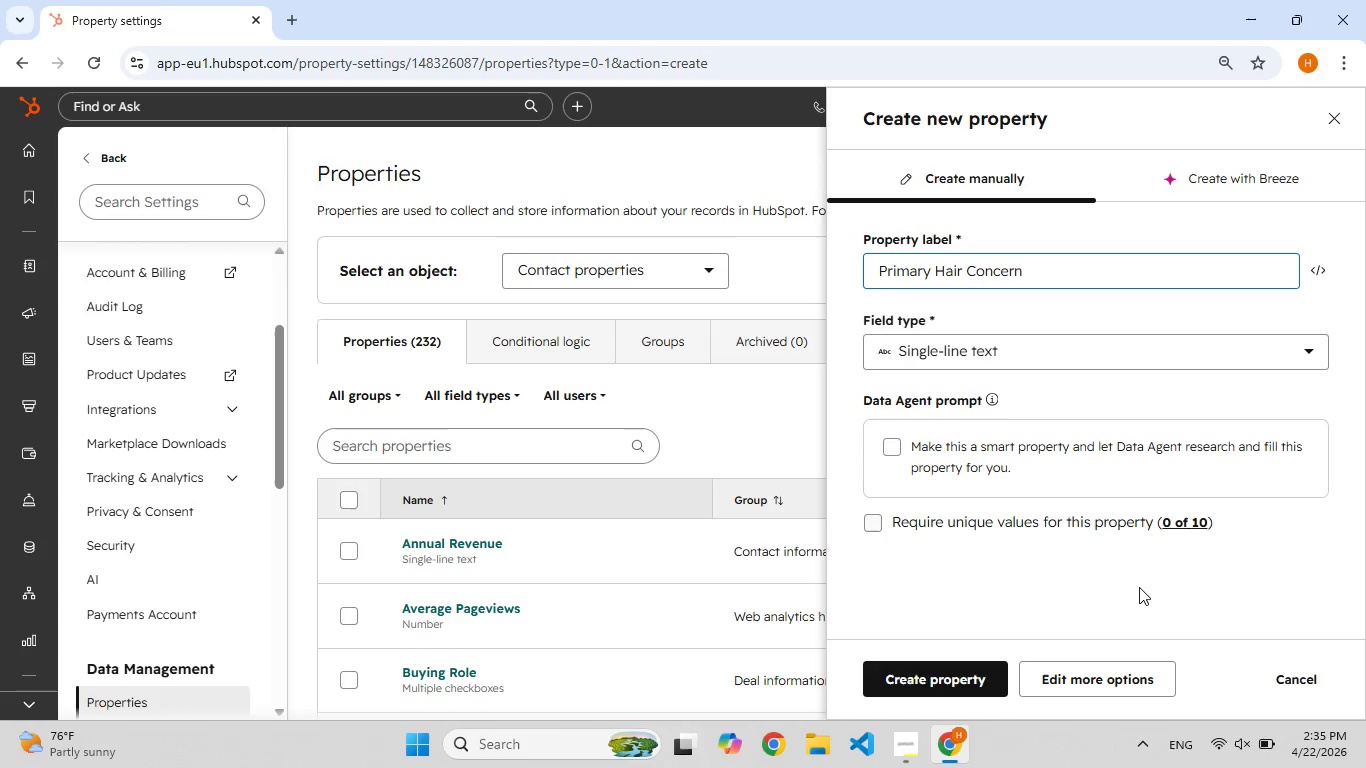 
left_click([1124, 675])
 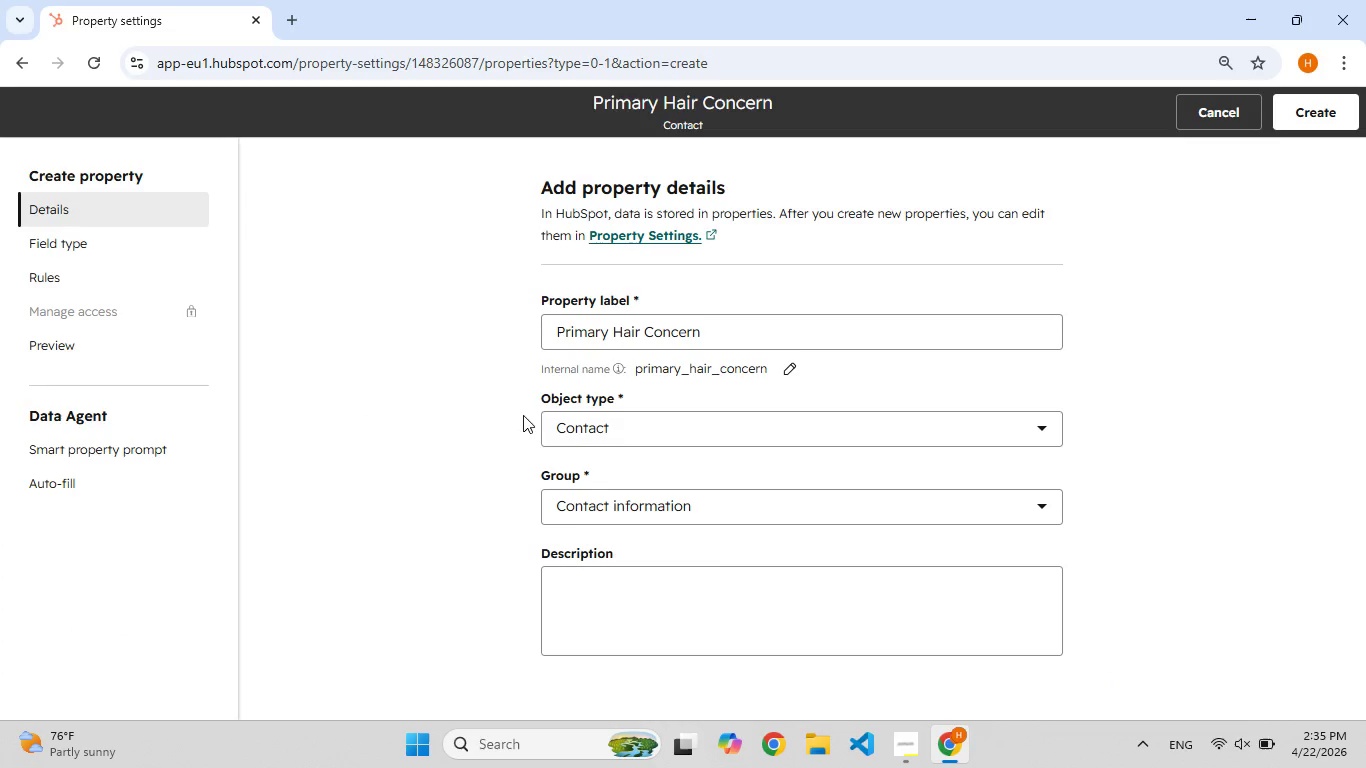 
scroll: coordinate [758, 466], scroll_direction: down, amount: 2.0
 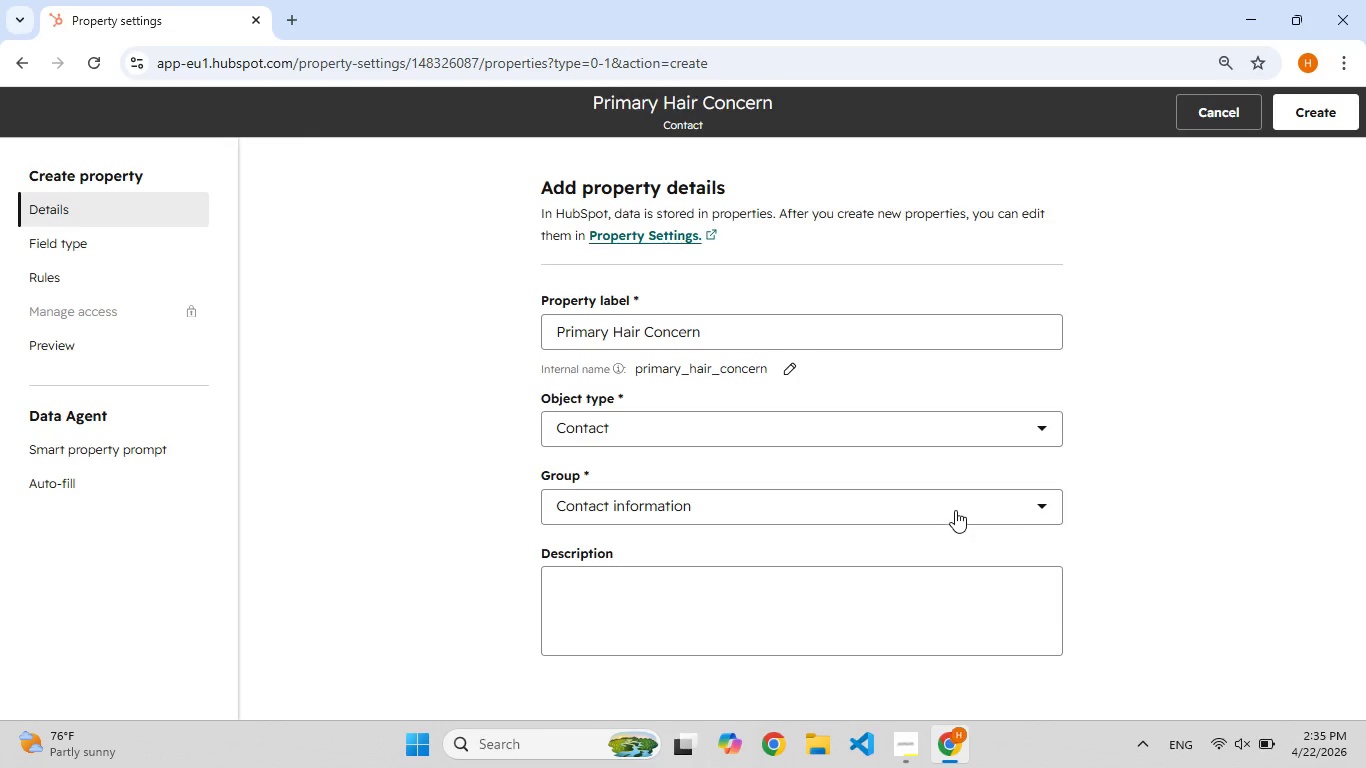 
left_click([955, 510])
 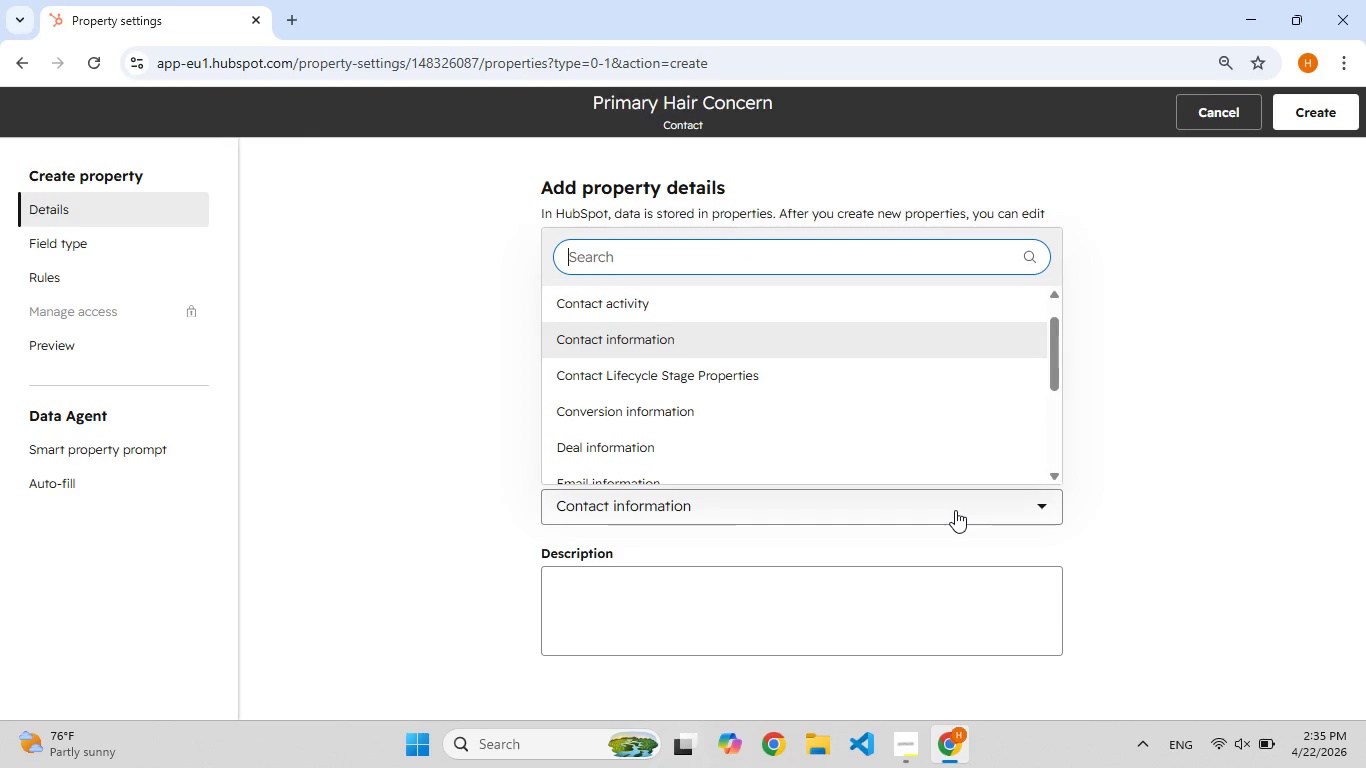 
wait(5.7)
 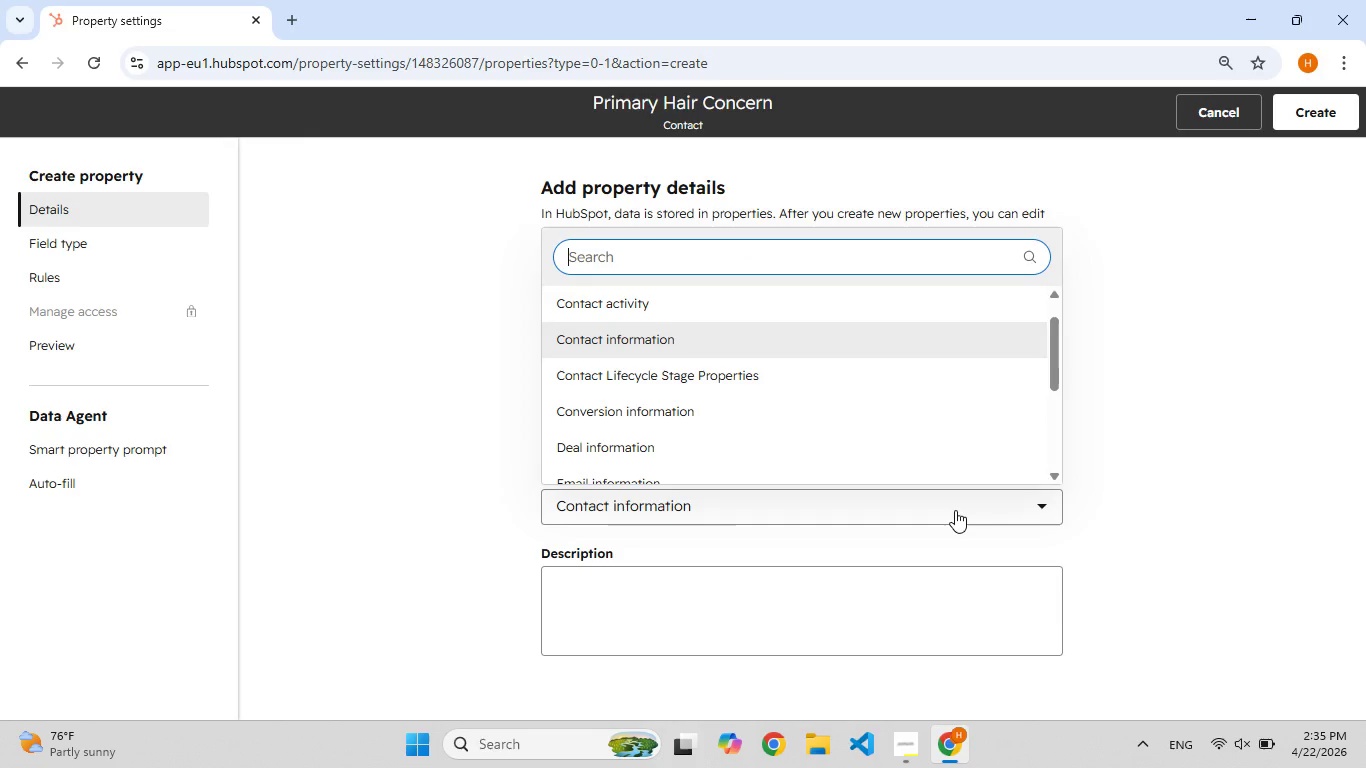 
type(sca)
 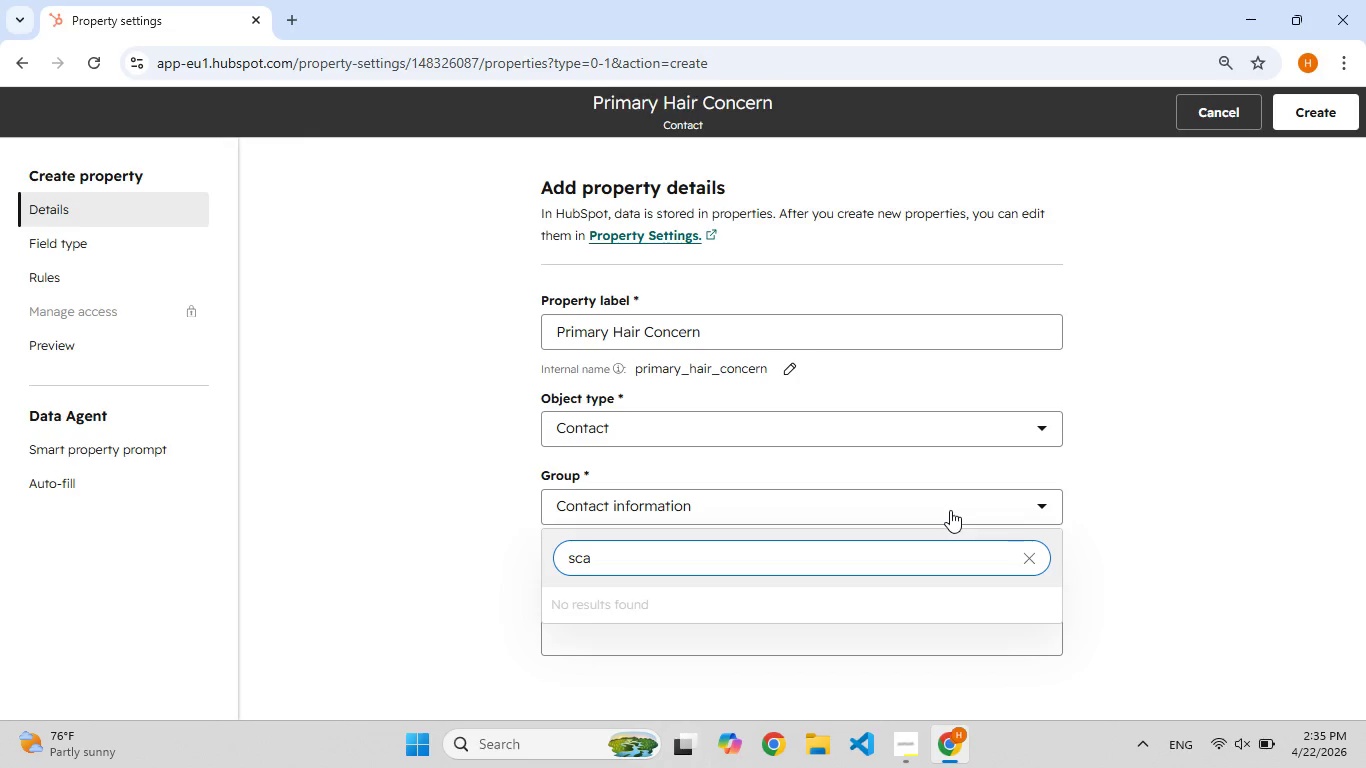 
wait(16.12)
 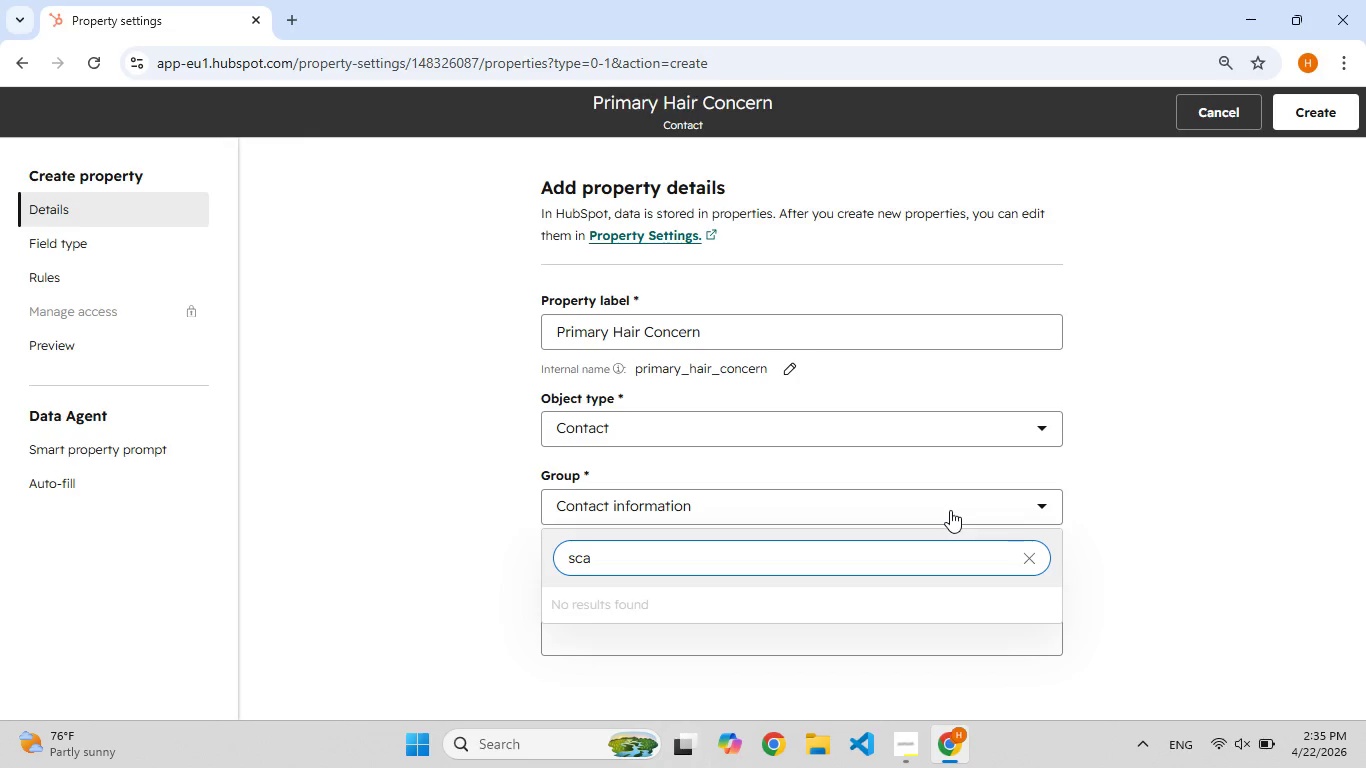 
key(F9)
 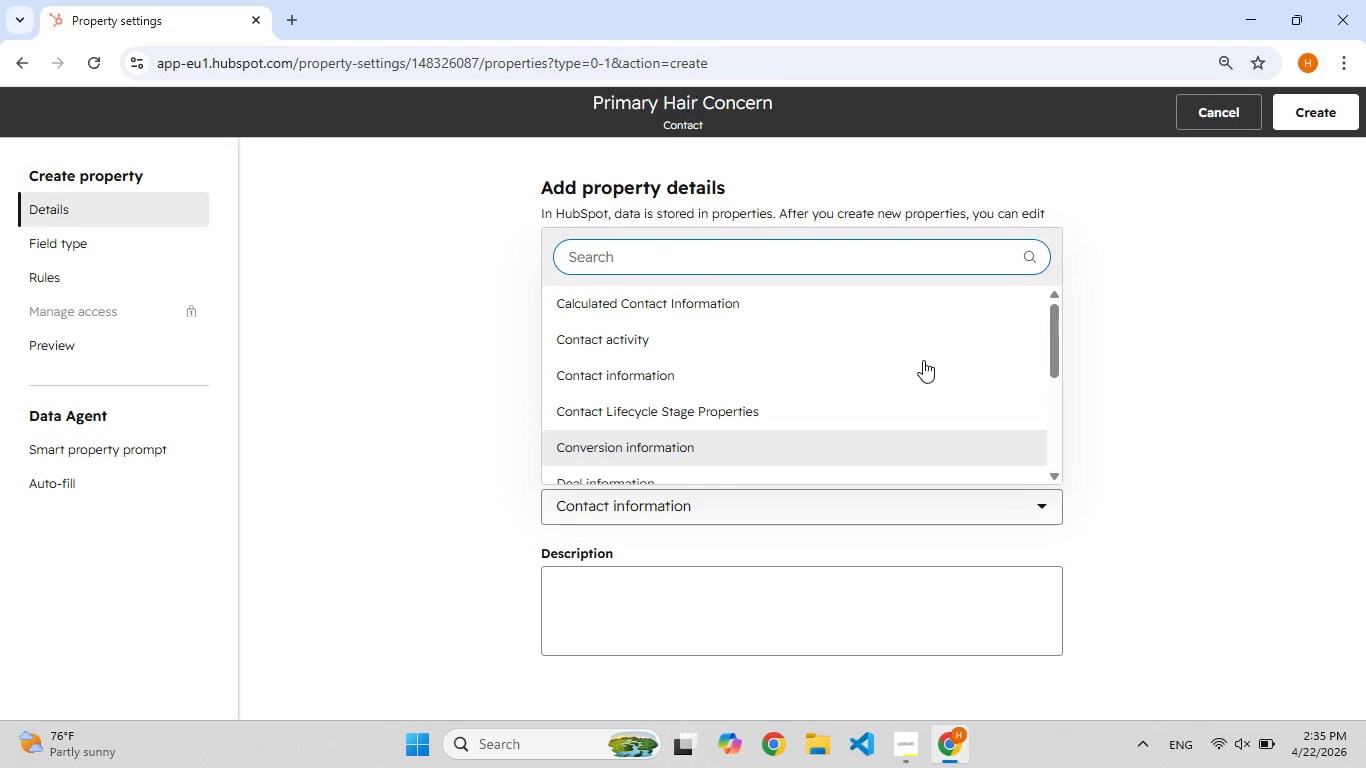 
key(Backspace)
 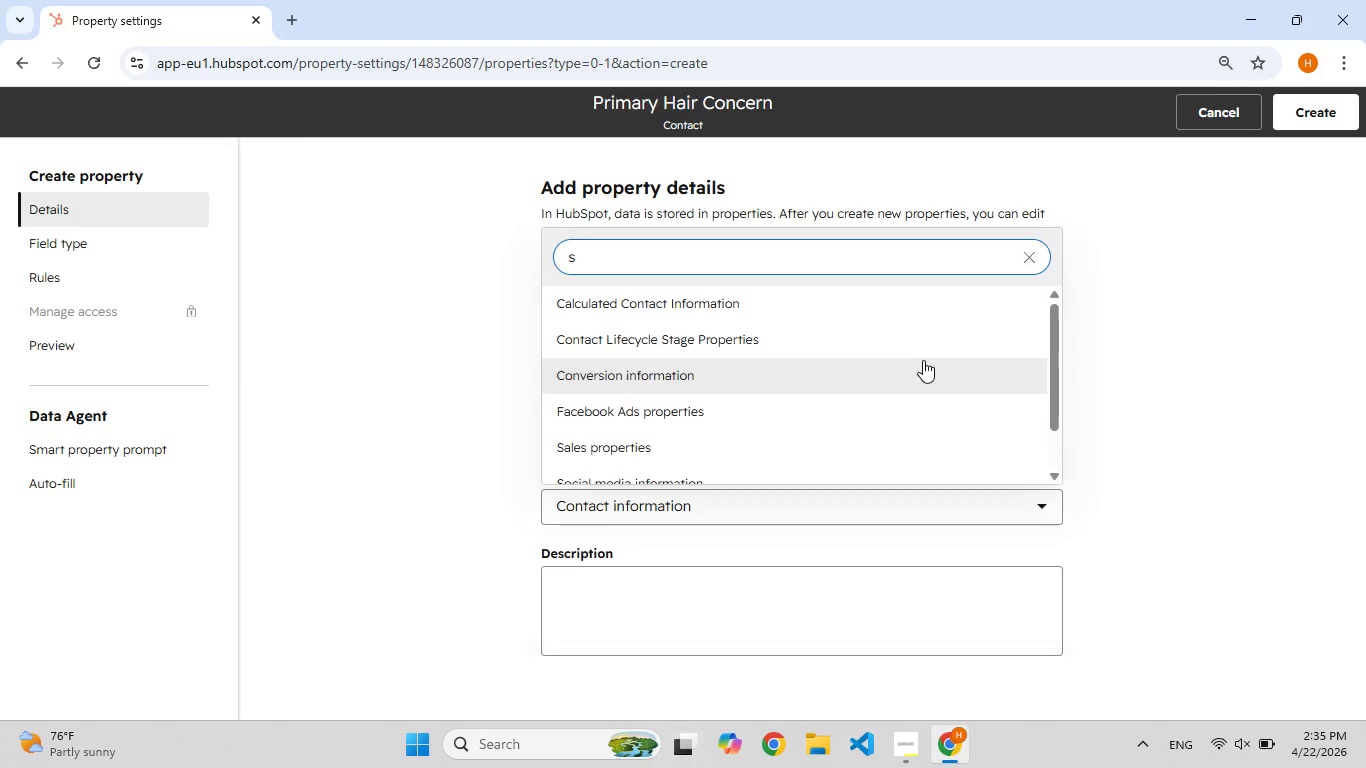 
key(F9)
 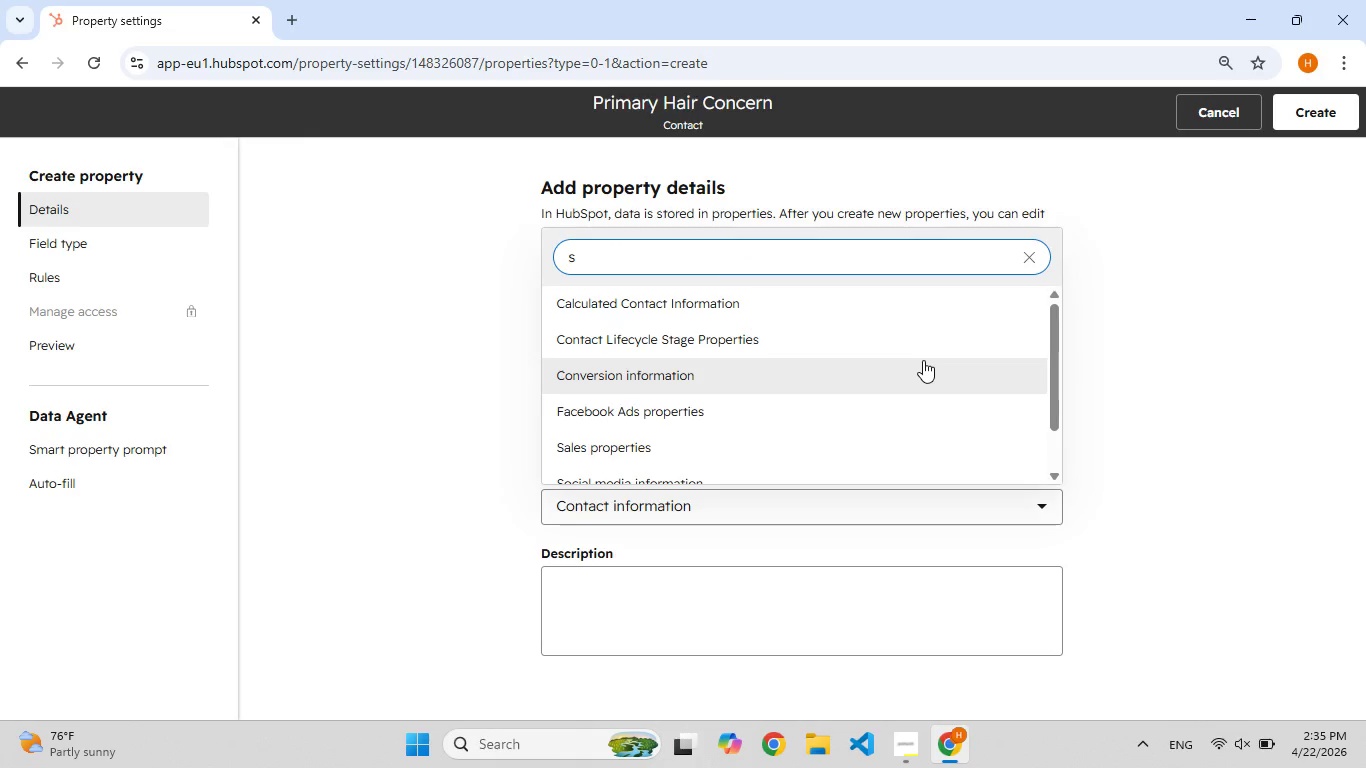 
key(Backspace)
 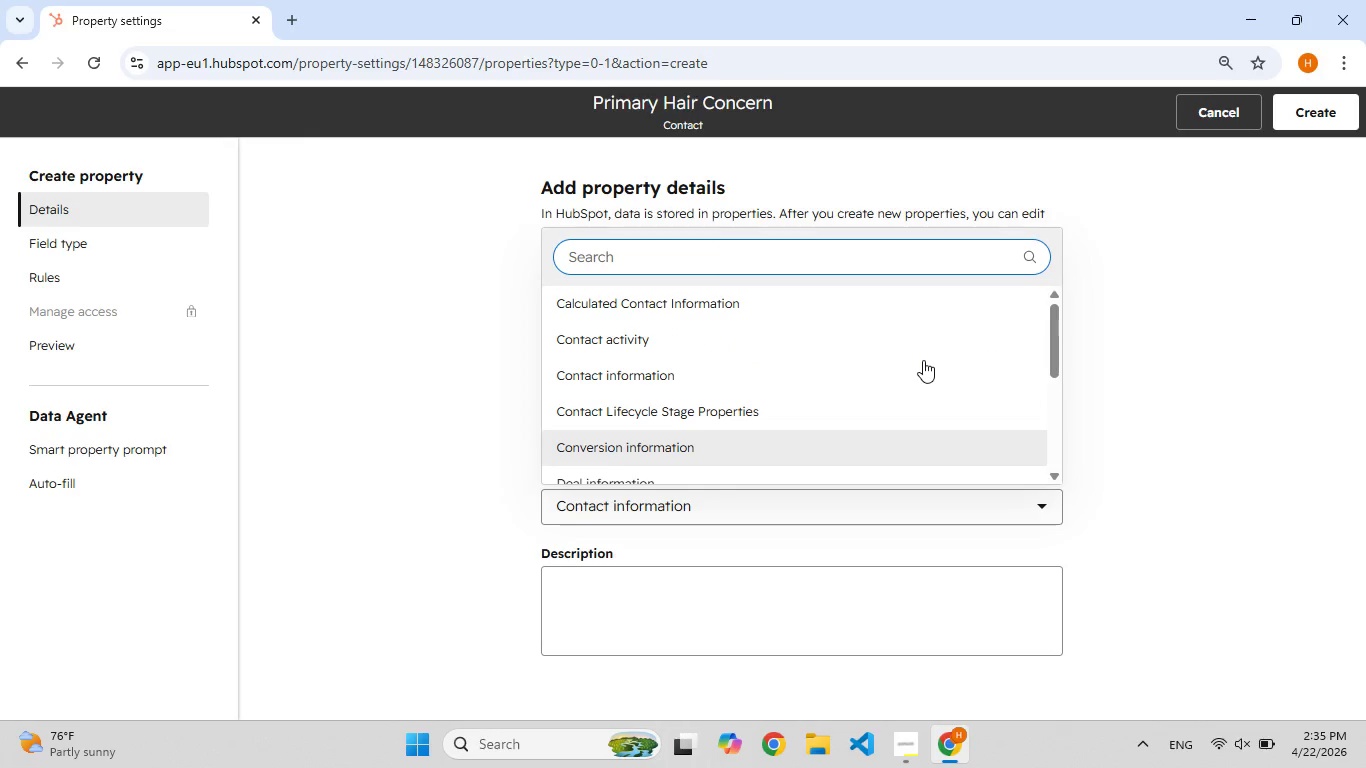 
key(F9)
 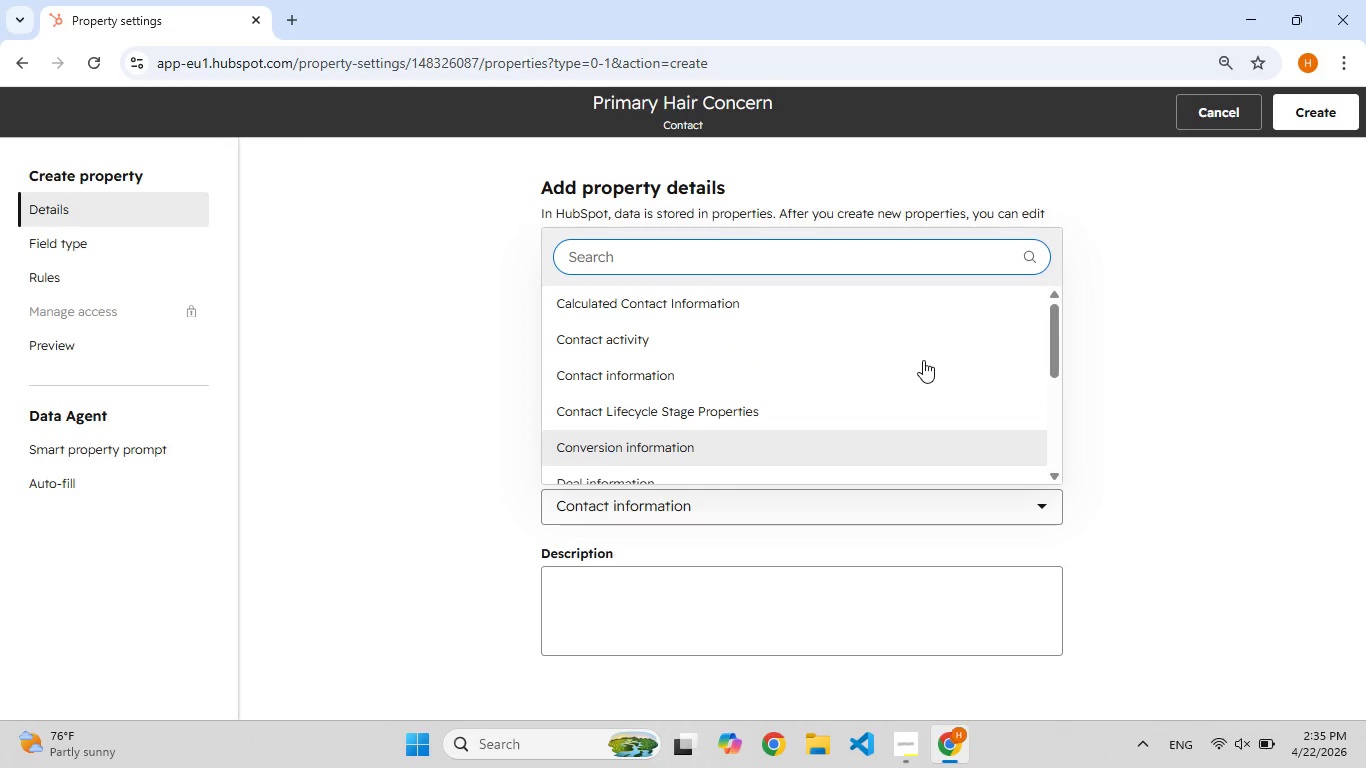 
key(Backspace)
 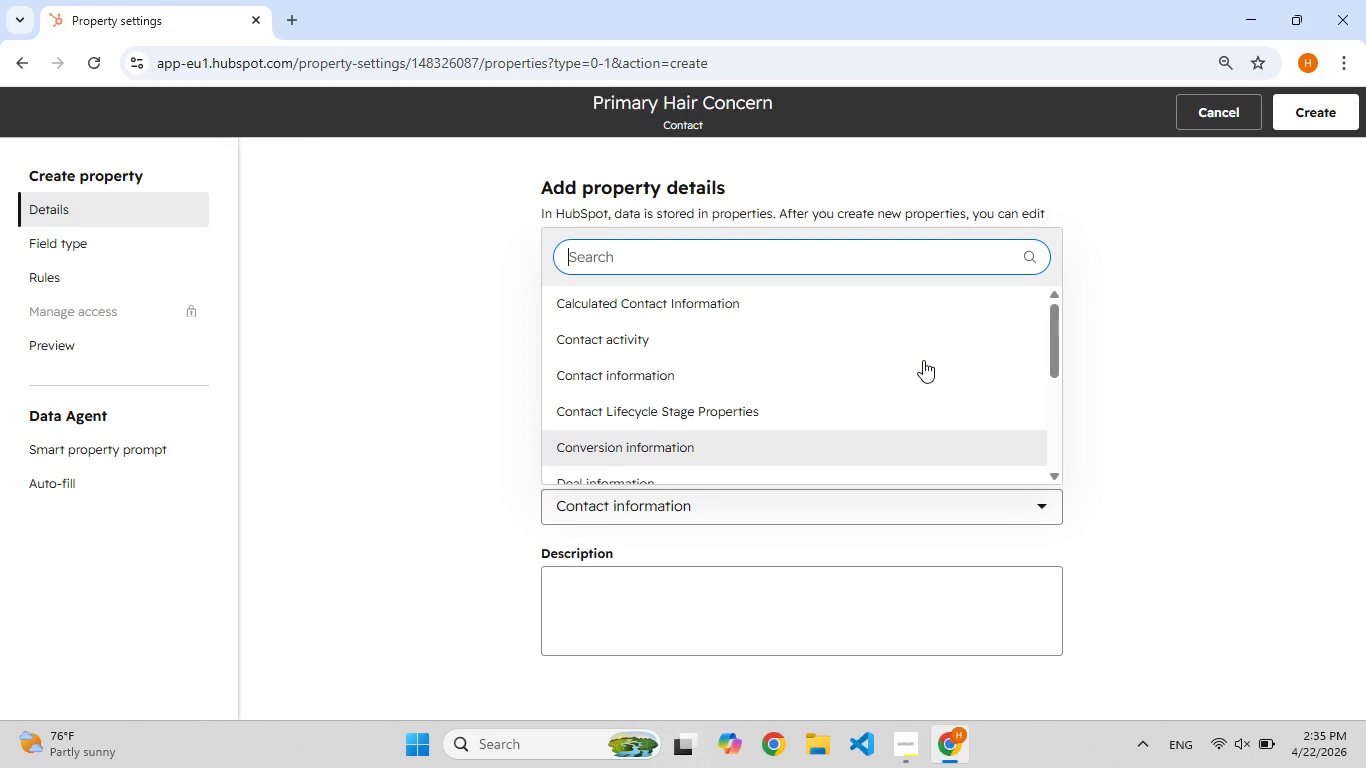 
key(F9)
 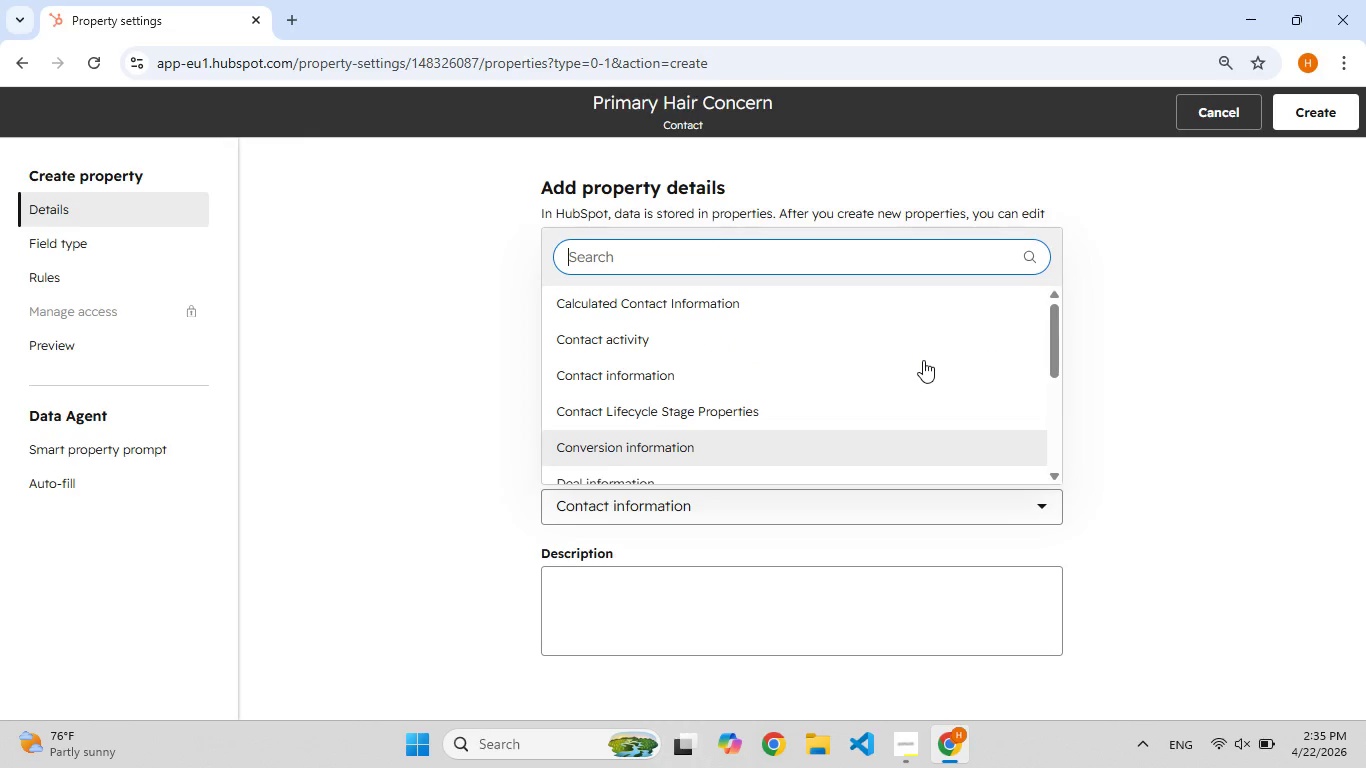 
key(Backspace)
 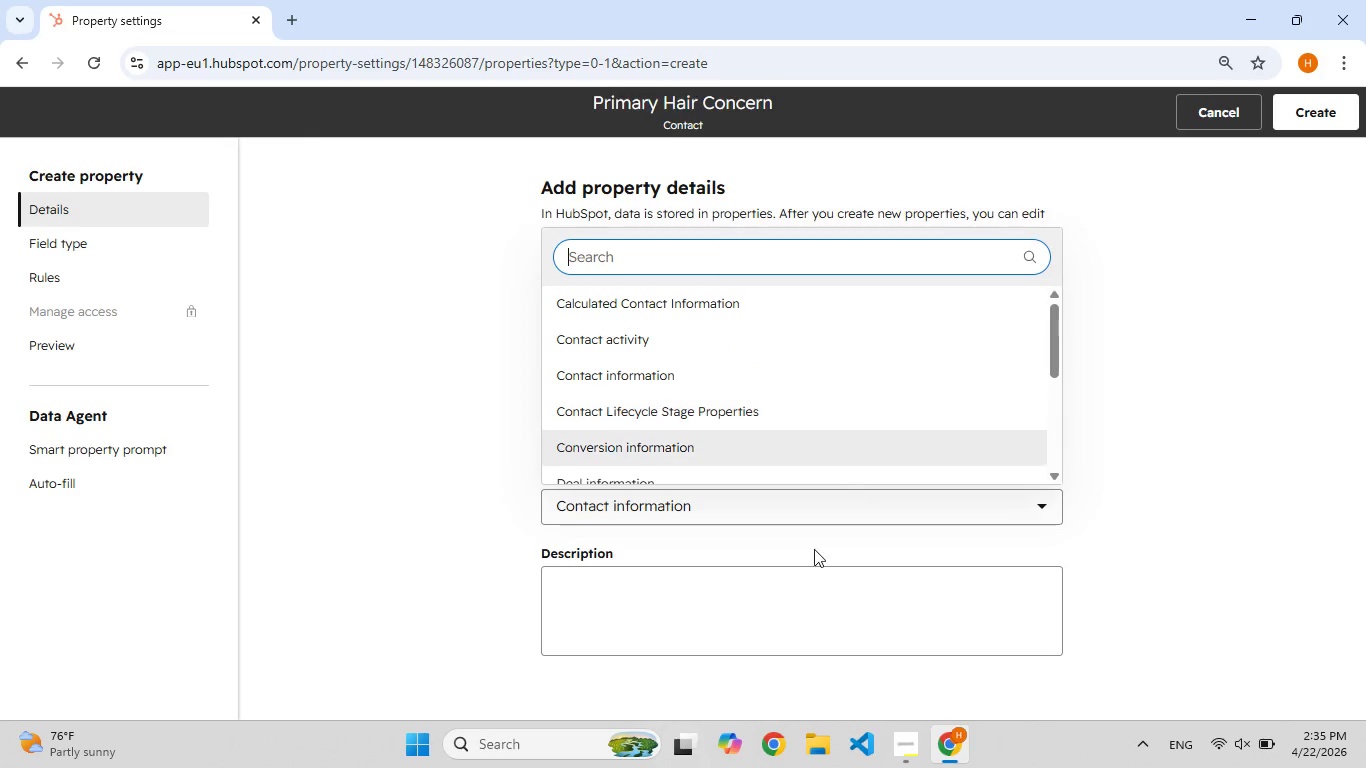 
left_click([771, 631])
 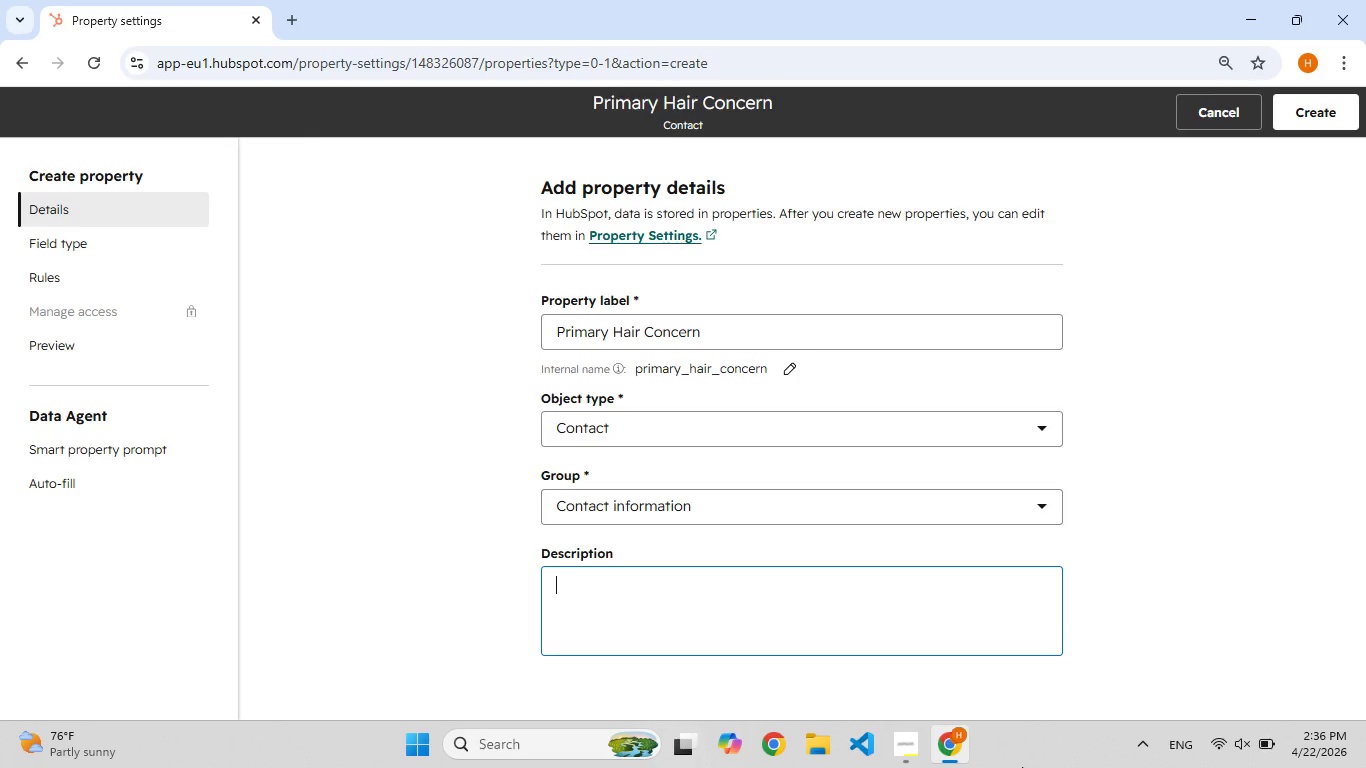 
wait(45.44)
 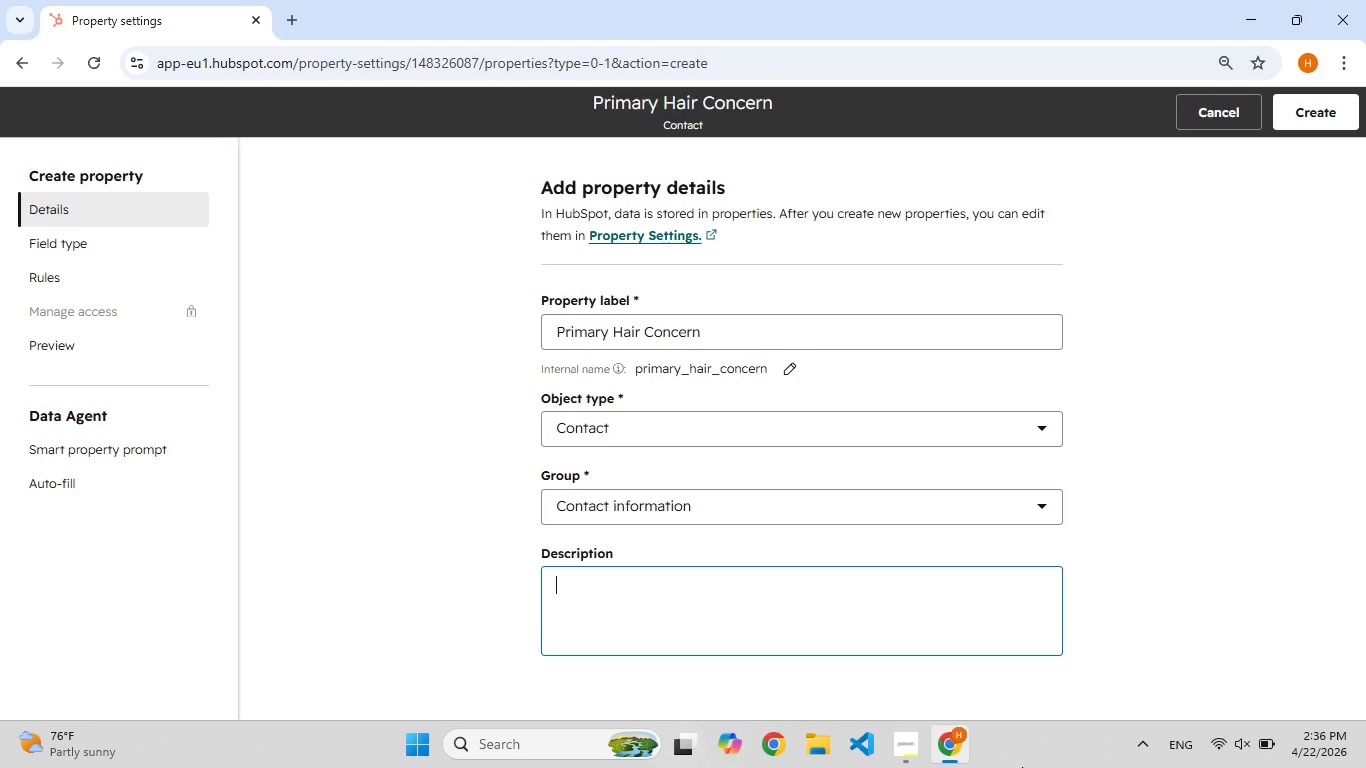 
left_click([1036, 506])
 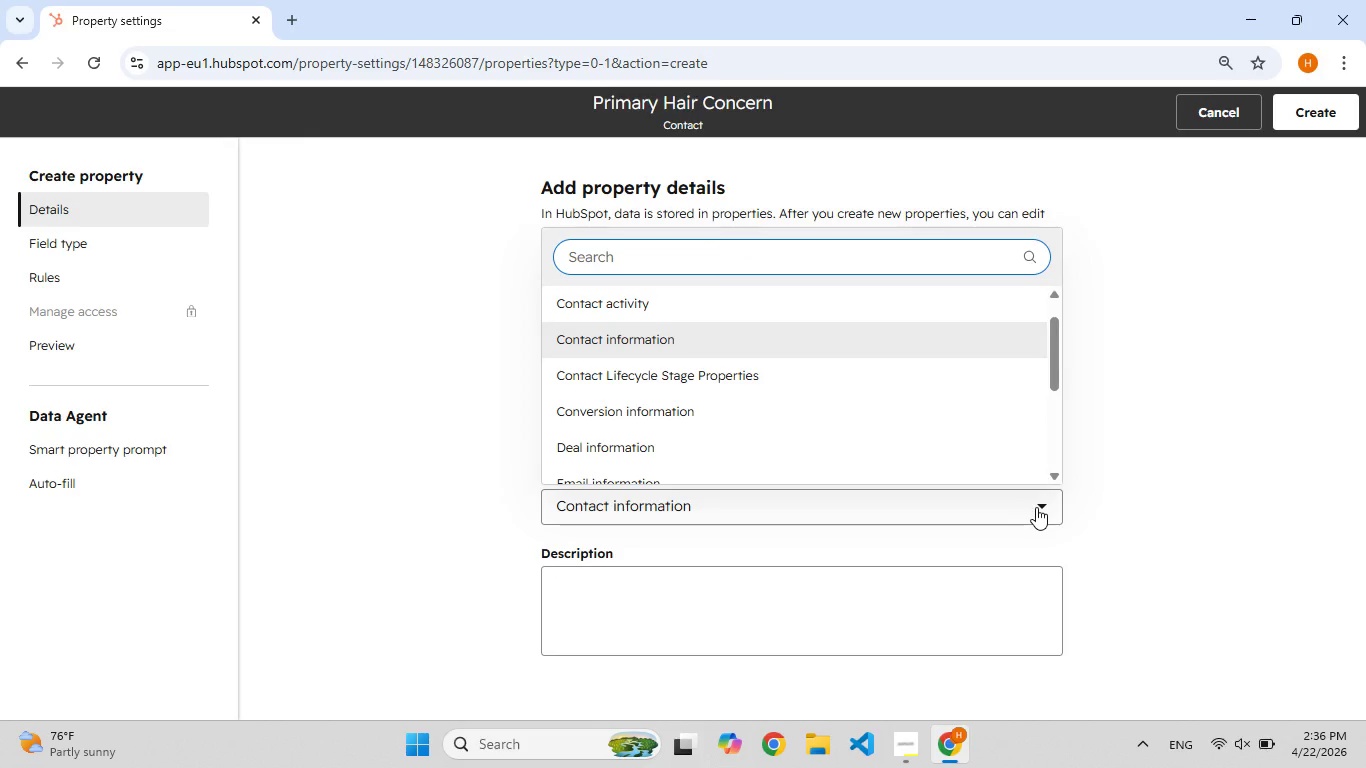 
key(C)
 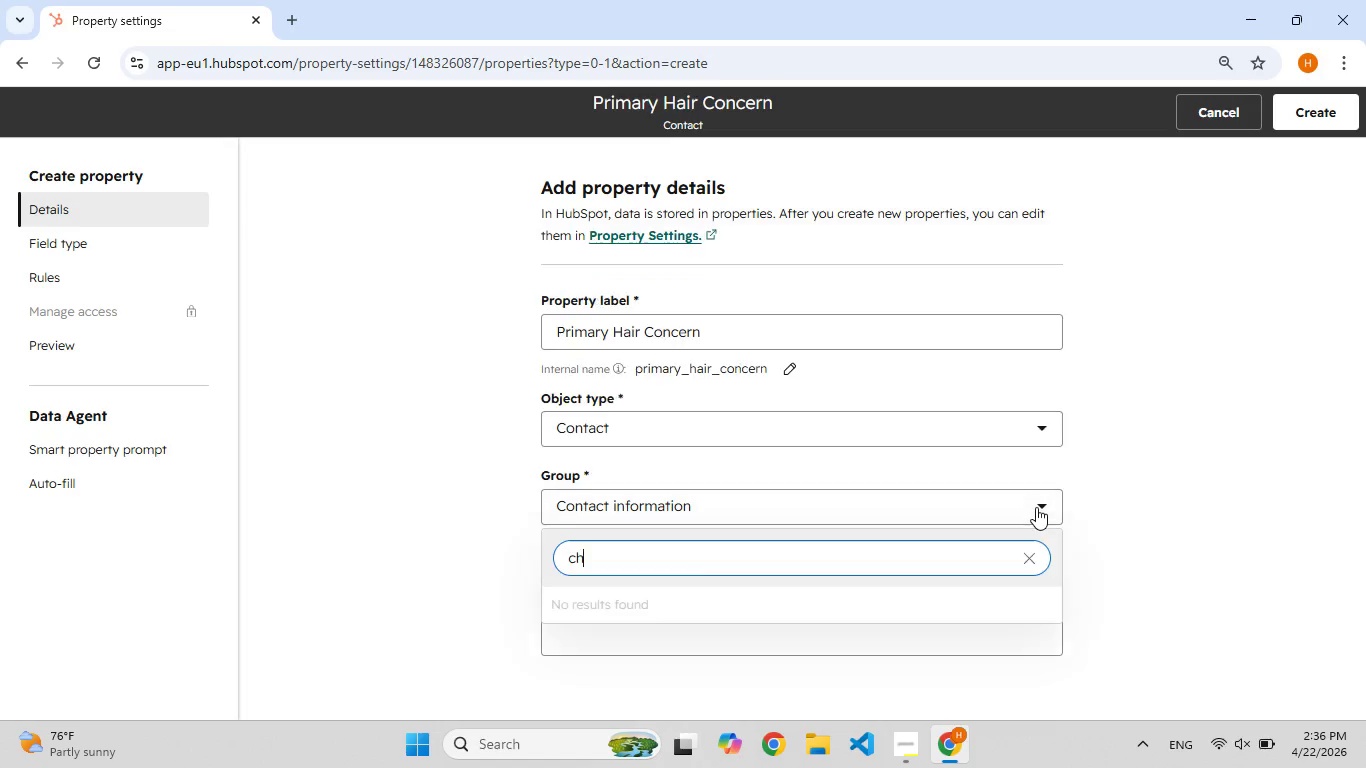 
key(H)
 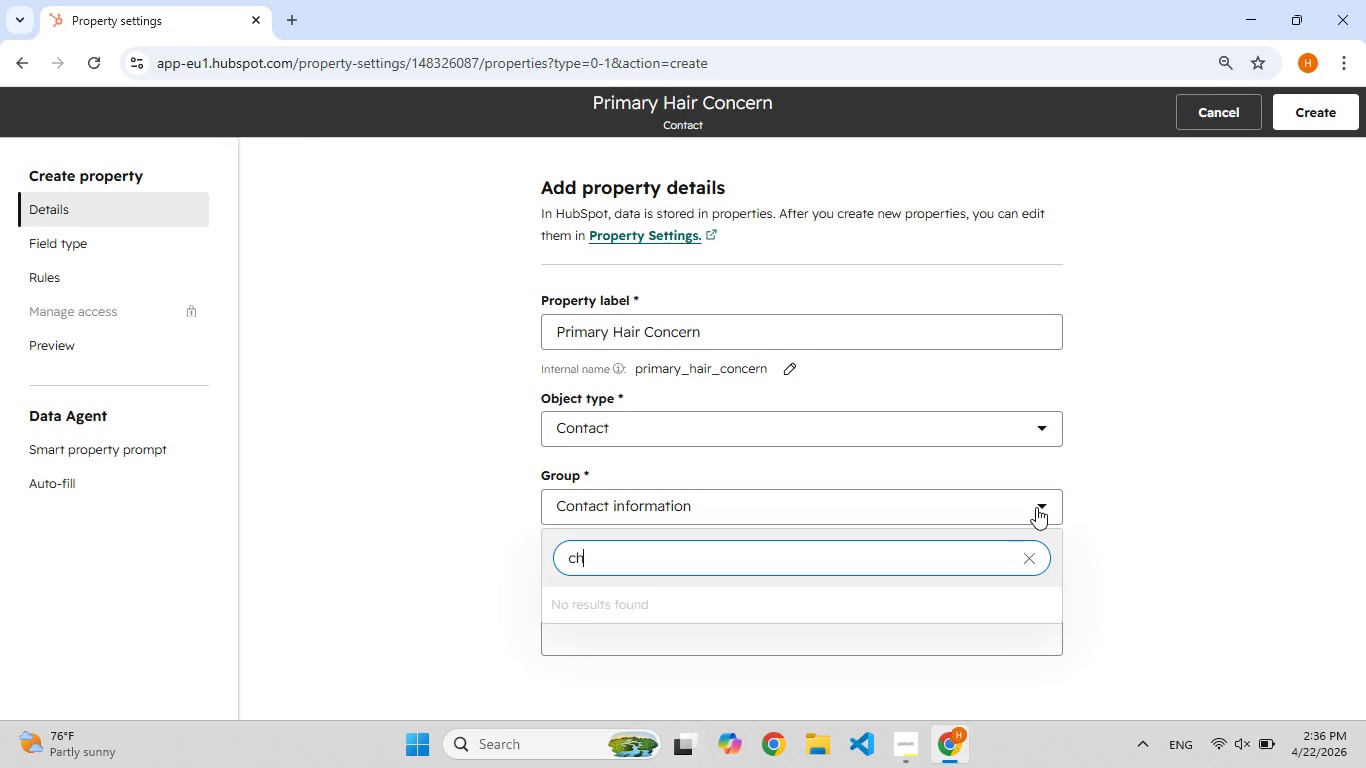 
key(F7)
 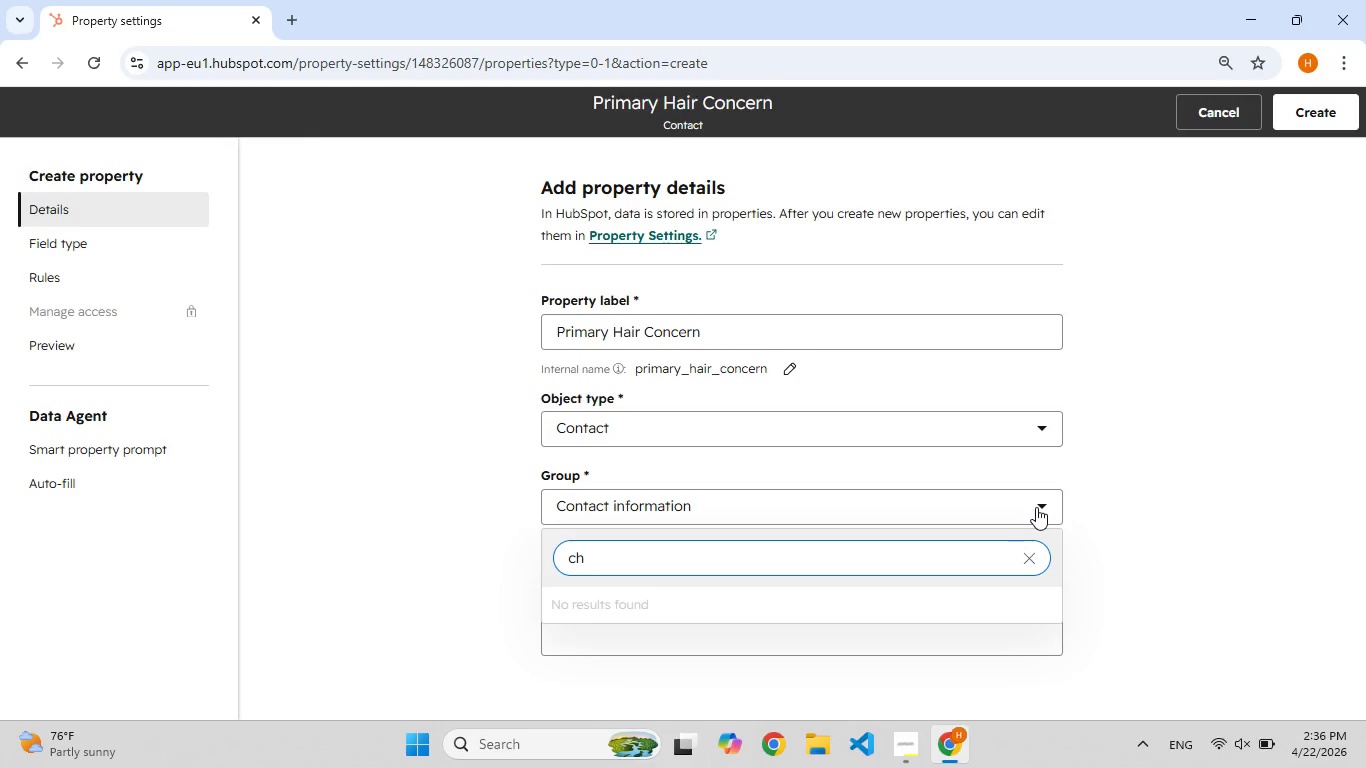 
wait(6.02)
 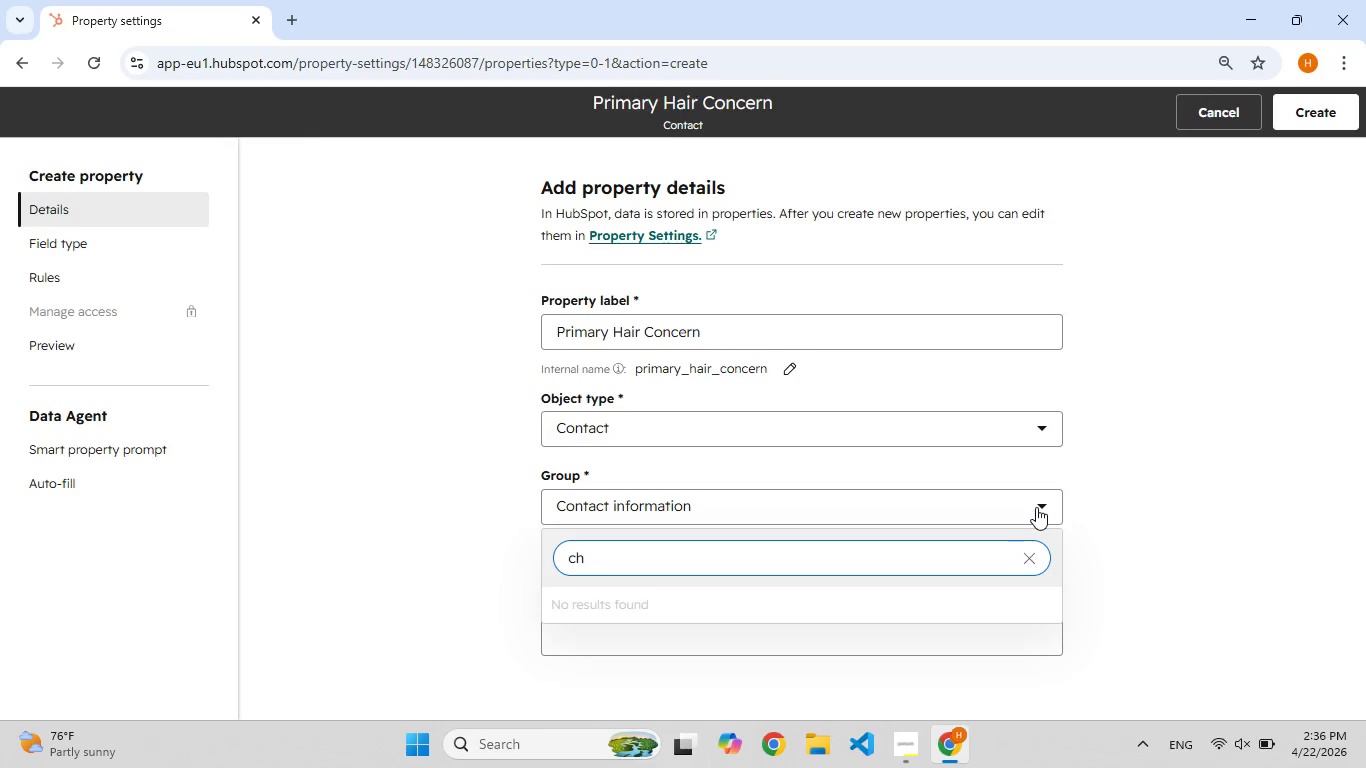 
key(Backspace)
type([F9])
key(Backspace)
type([F9]dr[F9])
key(Backspace)
 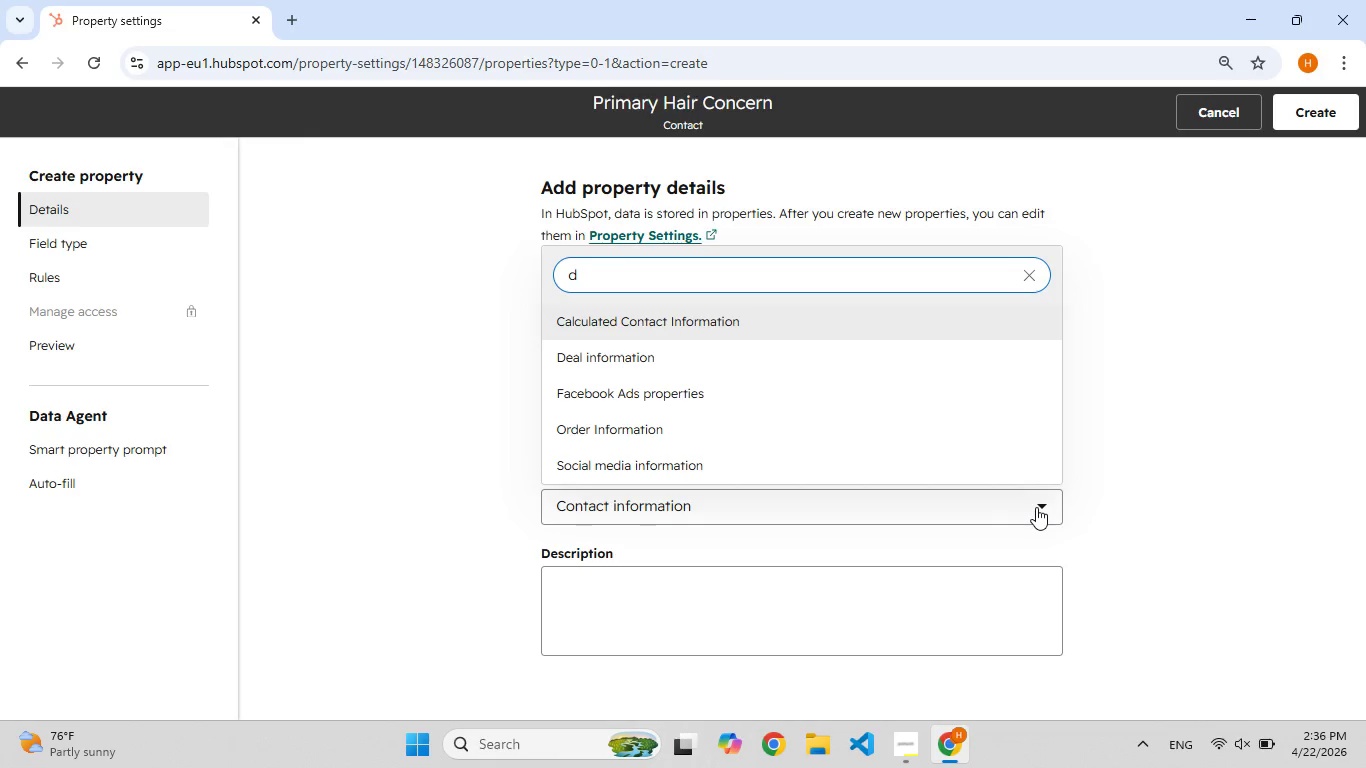 
wait(9.25)
 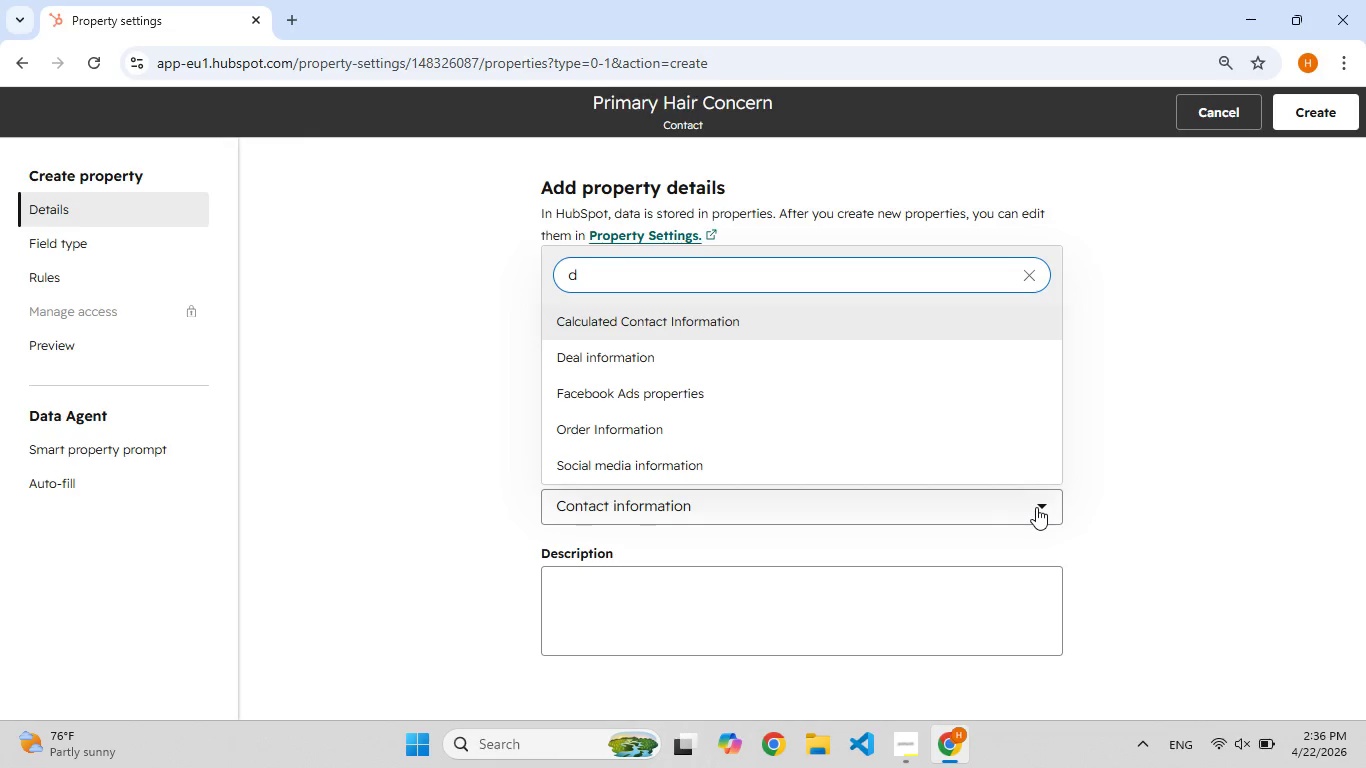 
type(ro)
 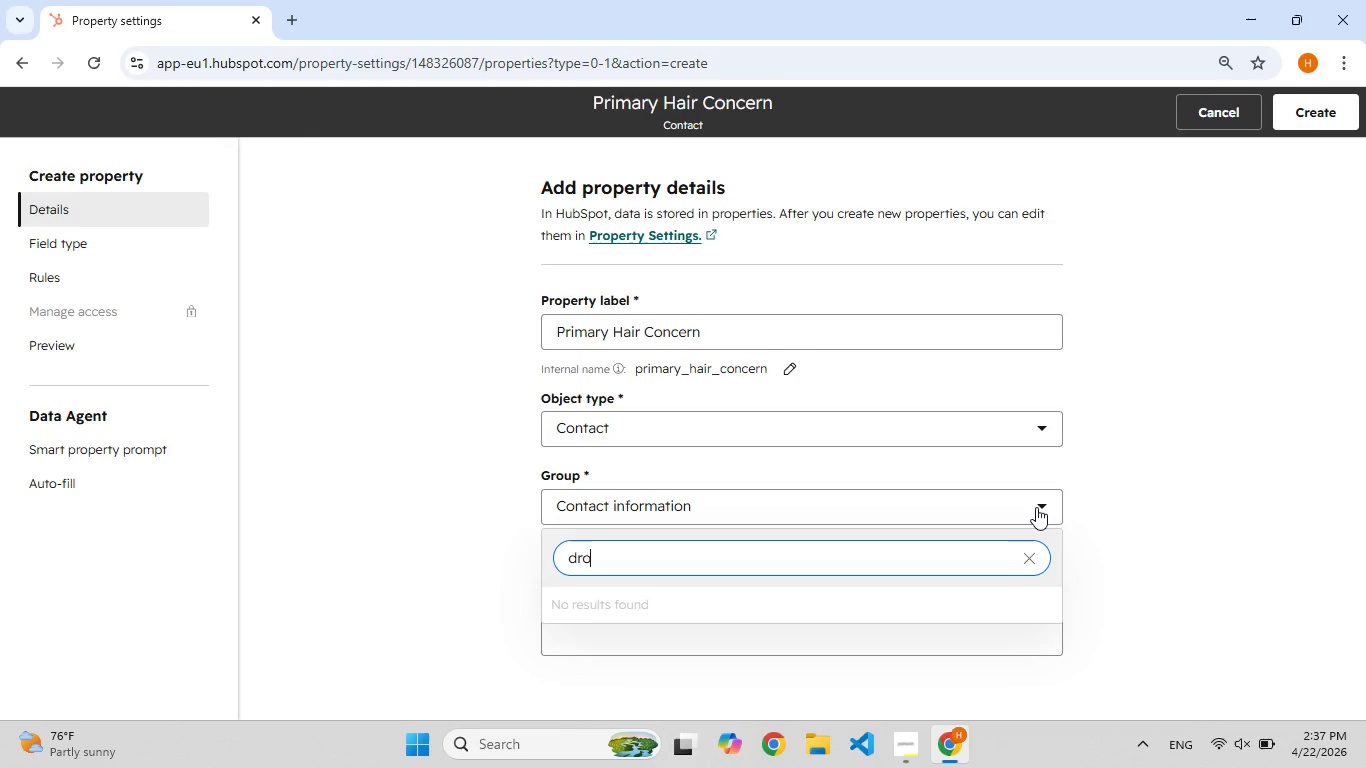 
wait(16.97)
 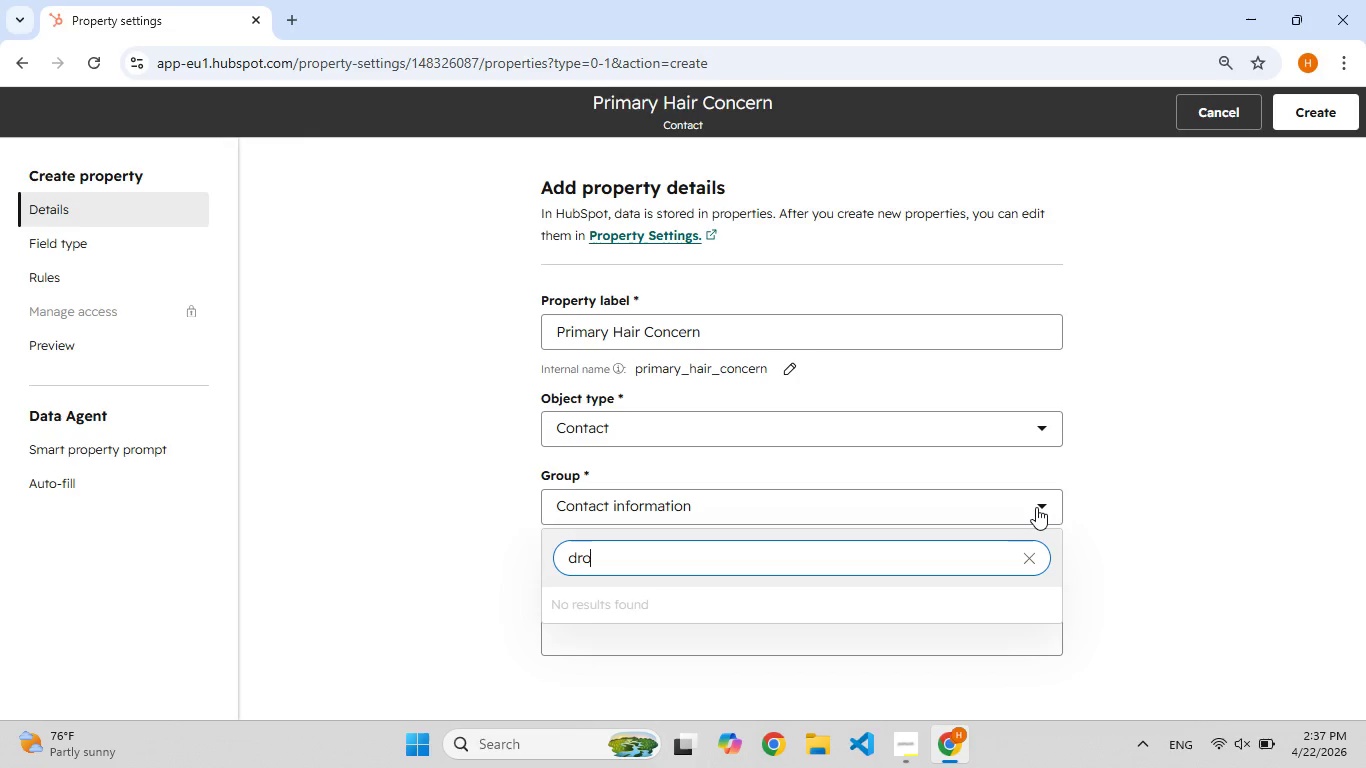 
key(F9)
 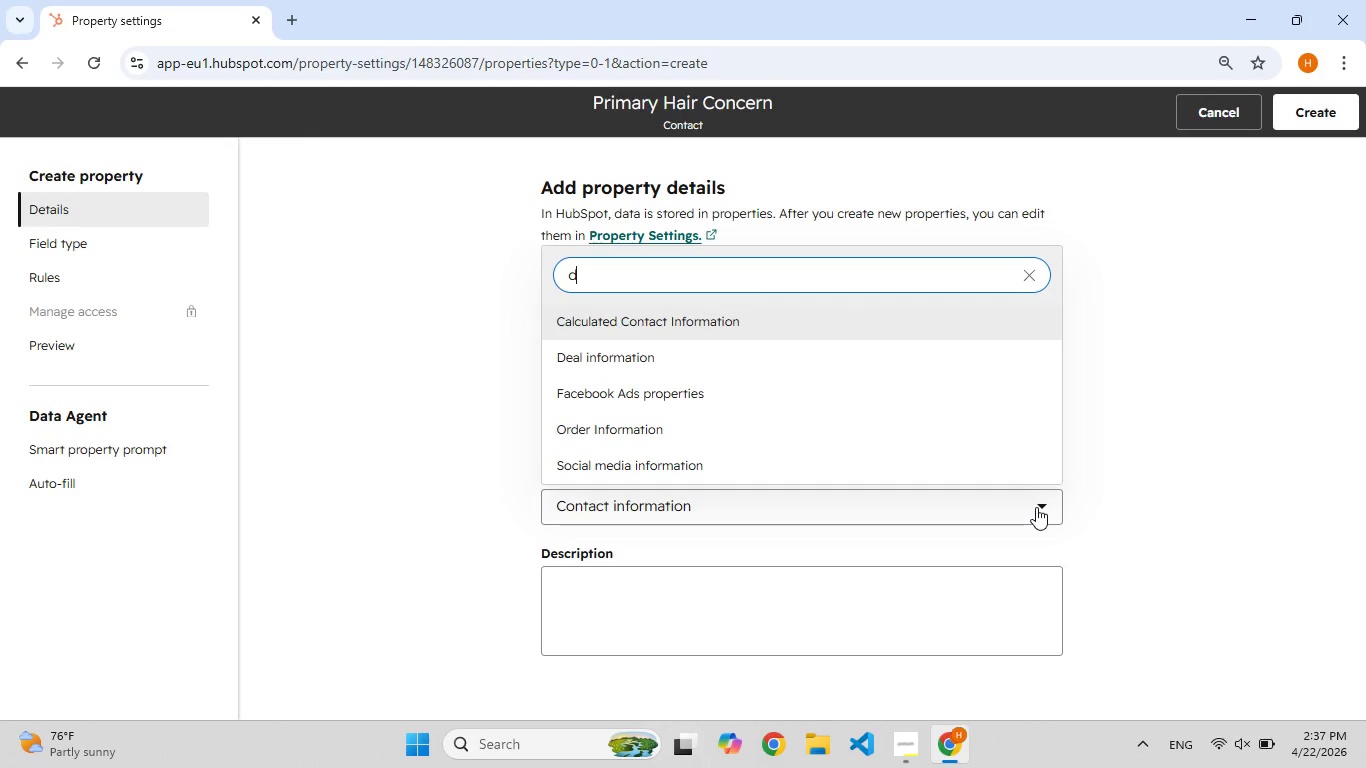 
key(Backspace)
 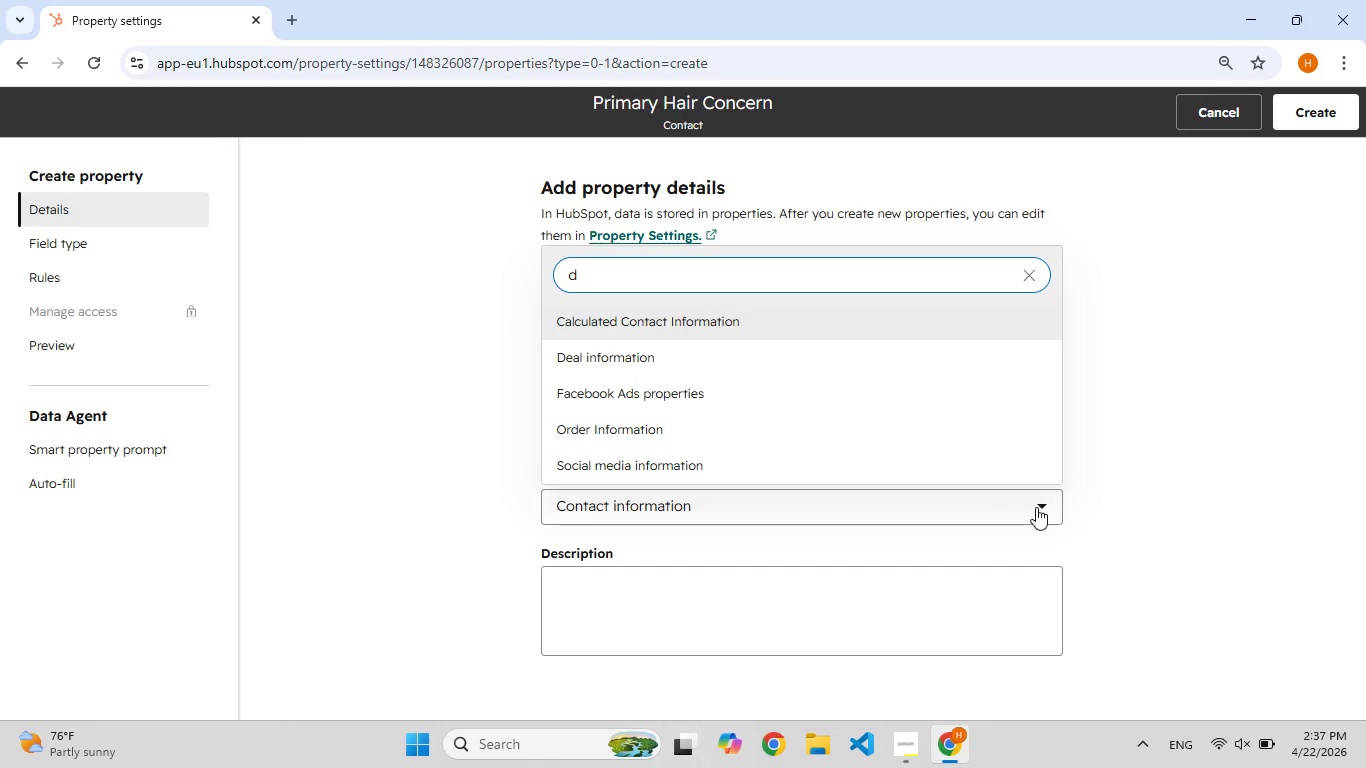 
key(F9)
 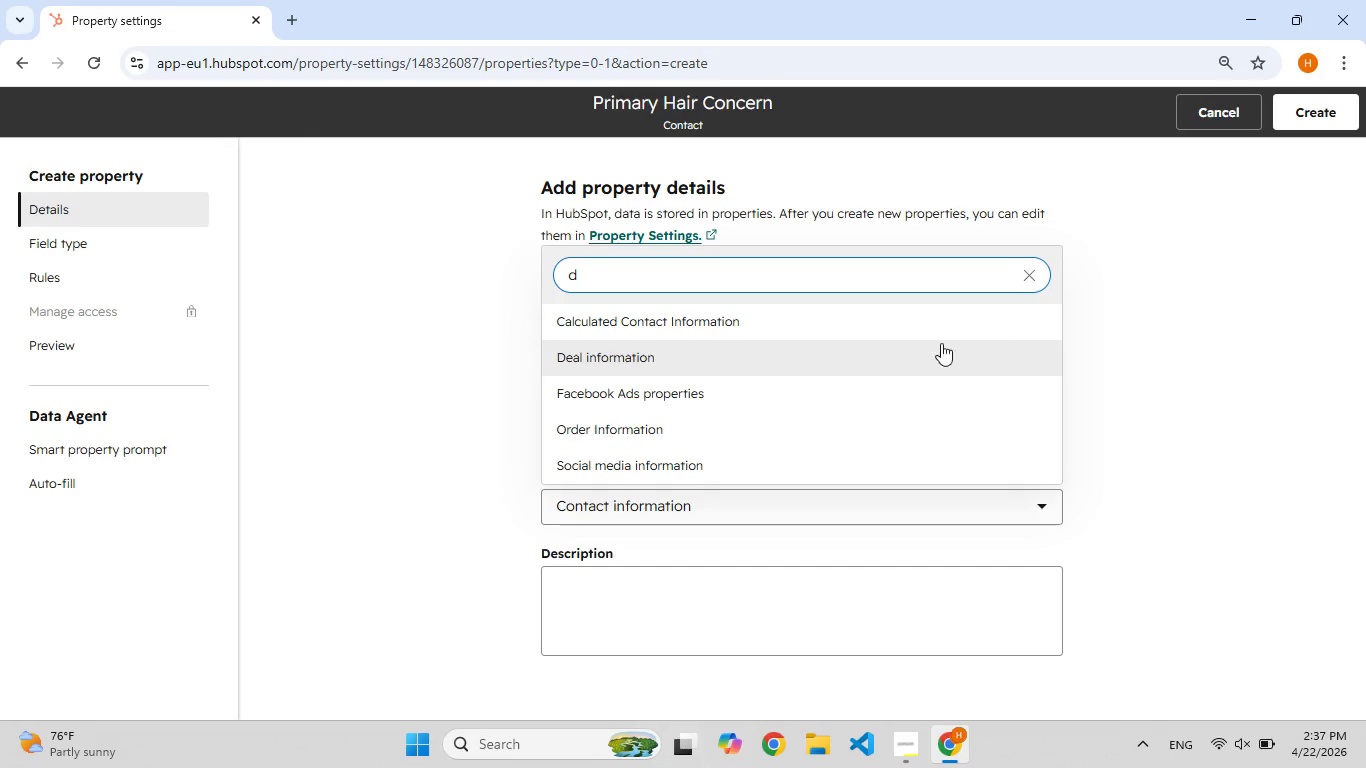 
key(Backspace)
 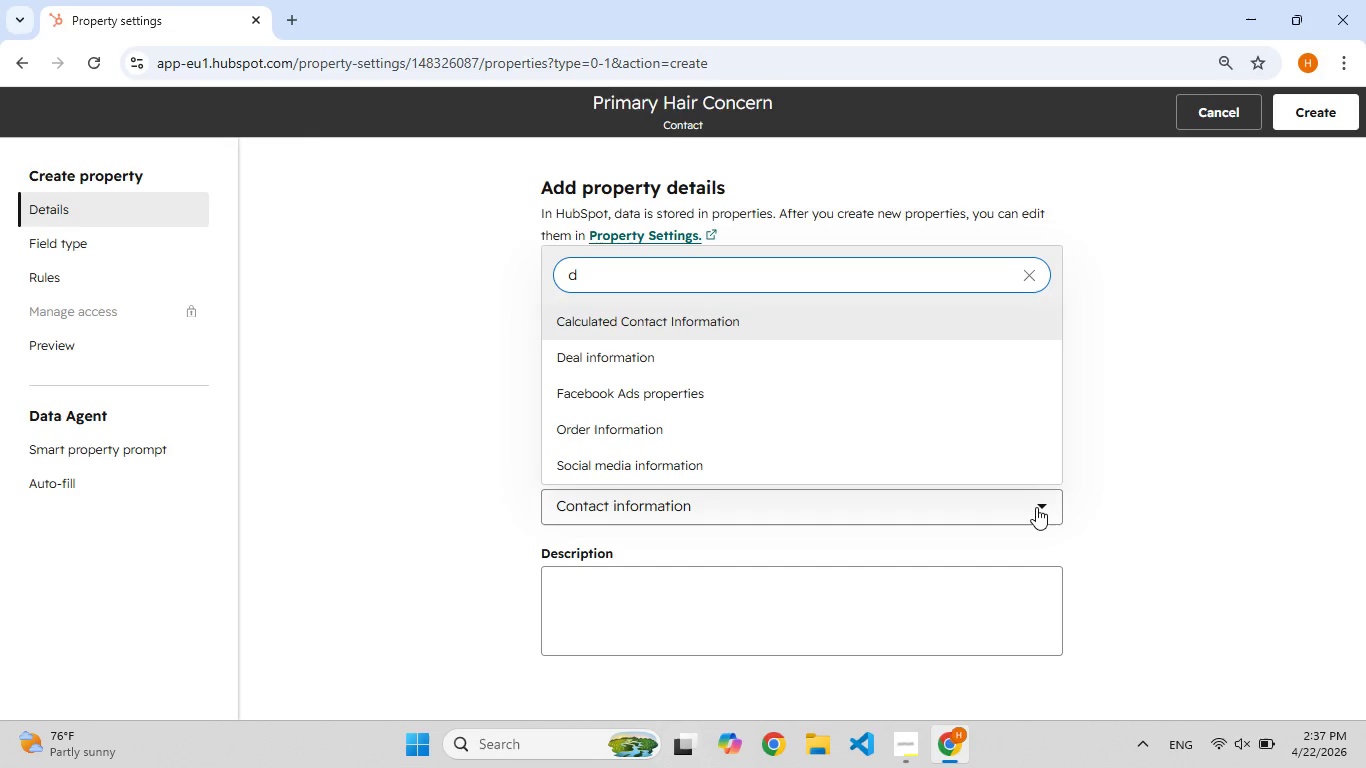 
scroll: coordinate [811, 390], scroll_direction: down, amount: 5.0
 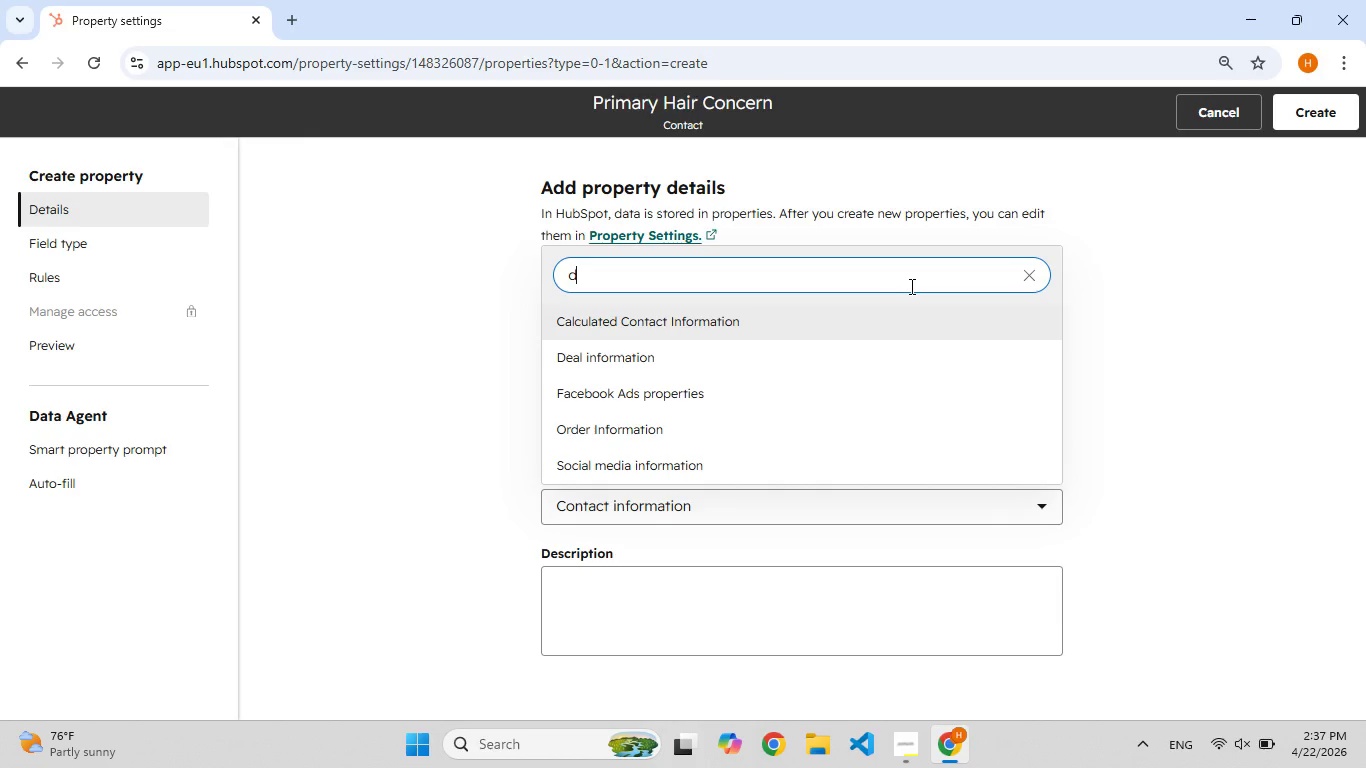 
key(F9)
 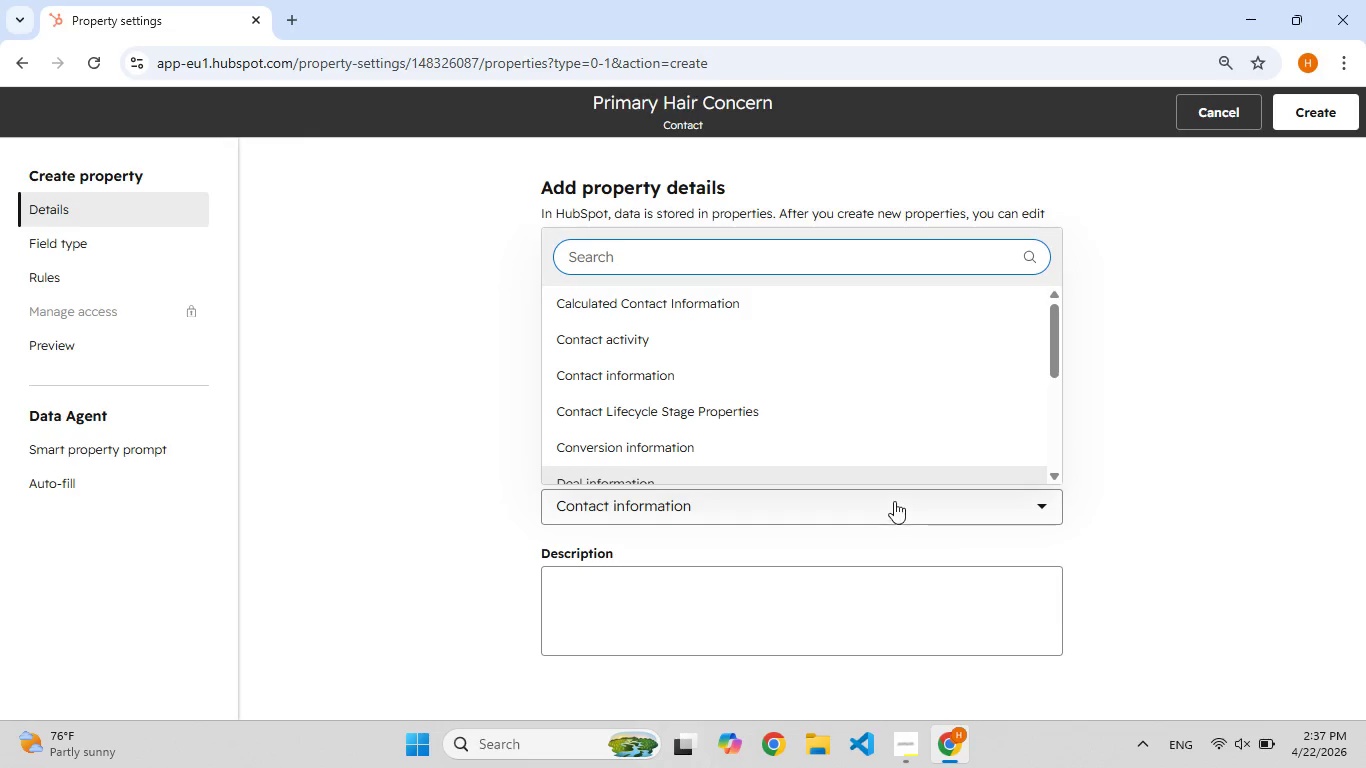 
key(Backspace)
 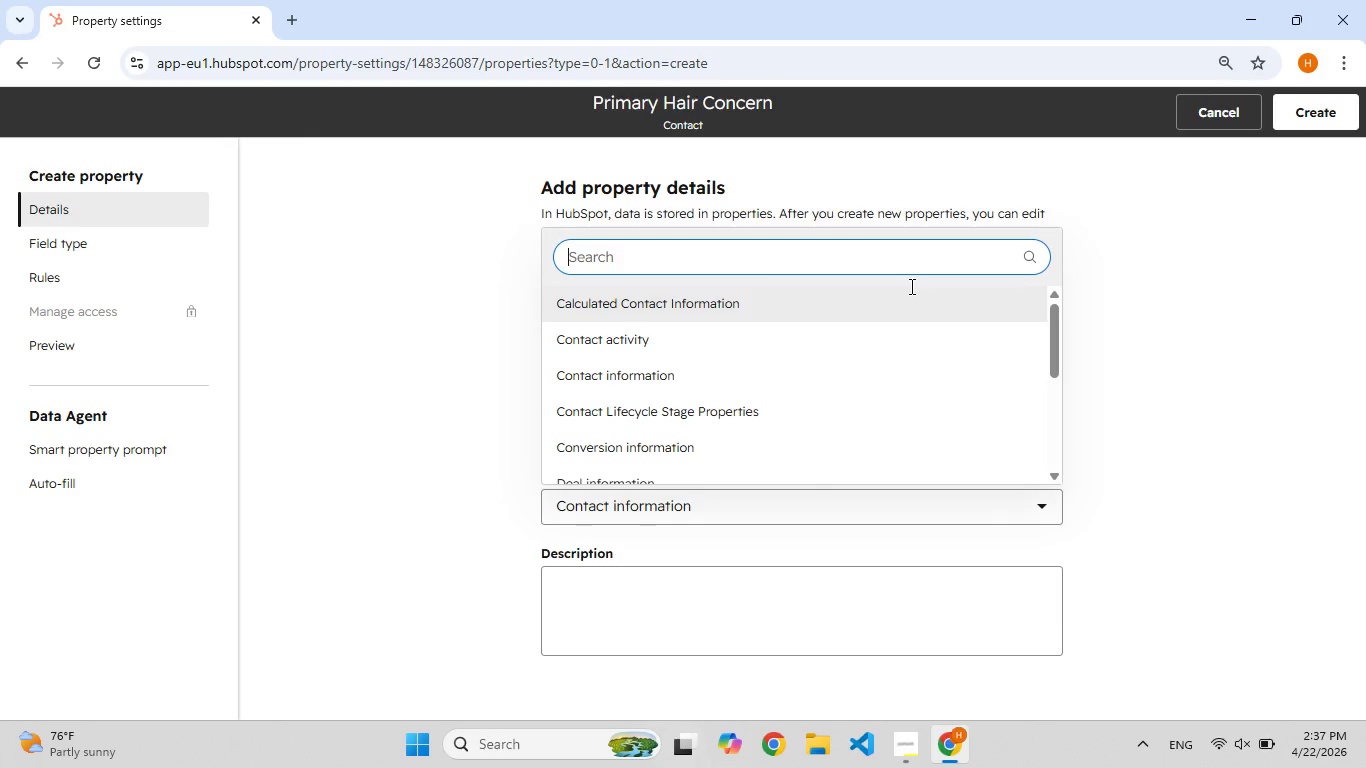 
scroll: coordinate [792, 318], scroll_direction: down, amount: 8.0
 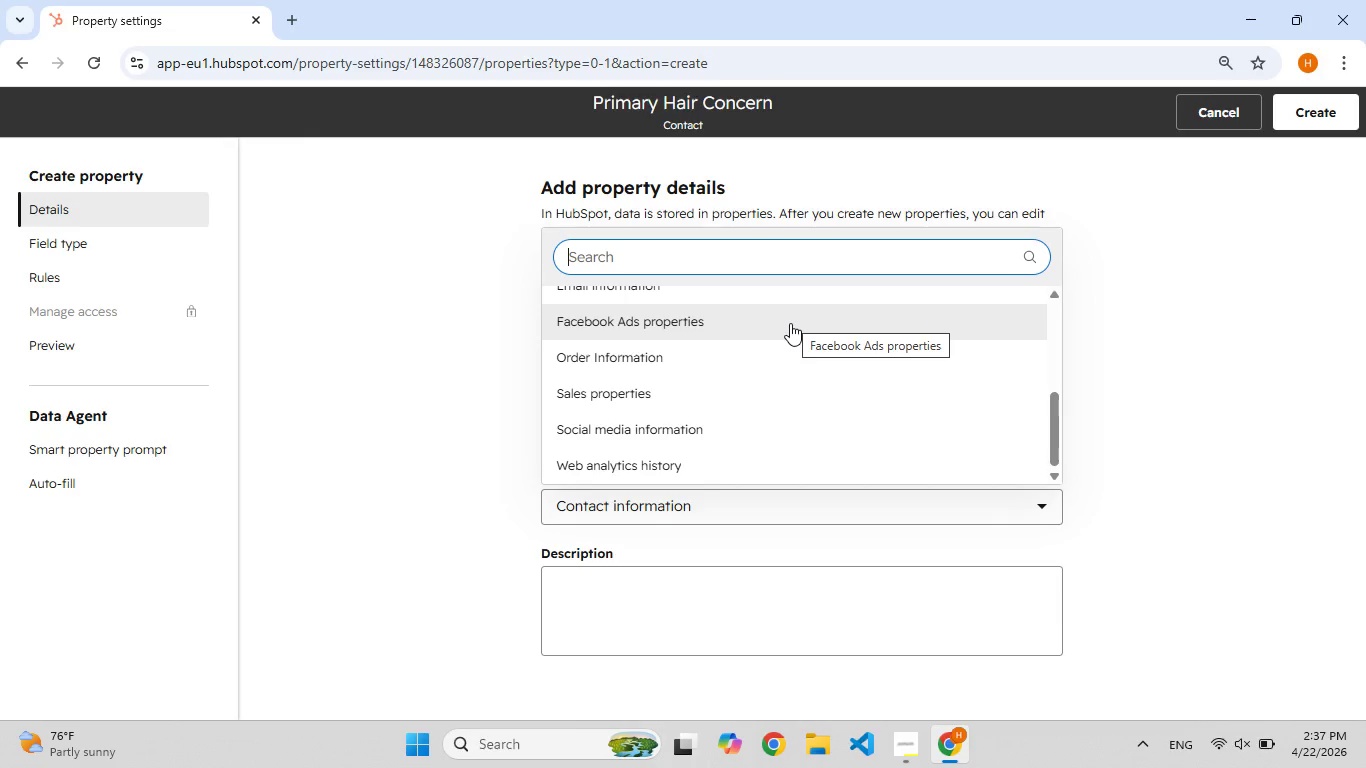 
wait(11.04)
 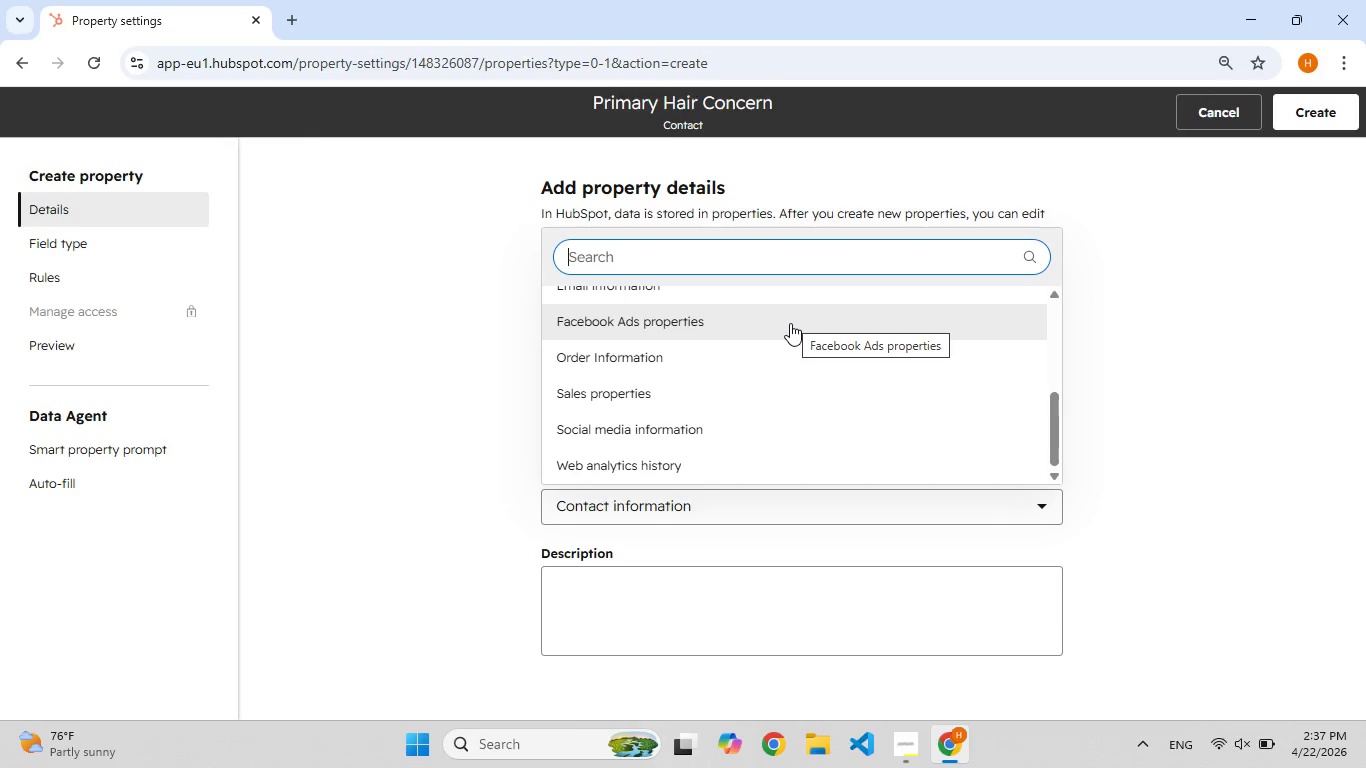 
left_click([1298, 531])
 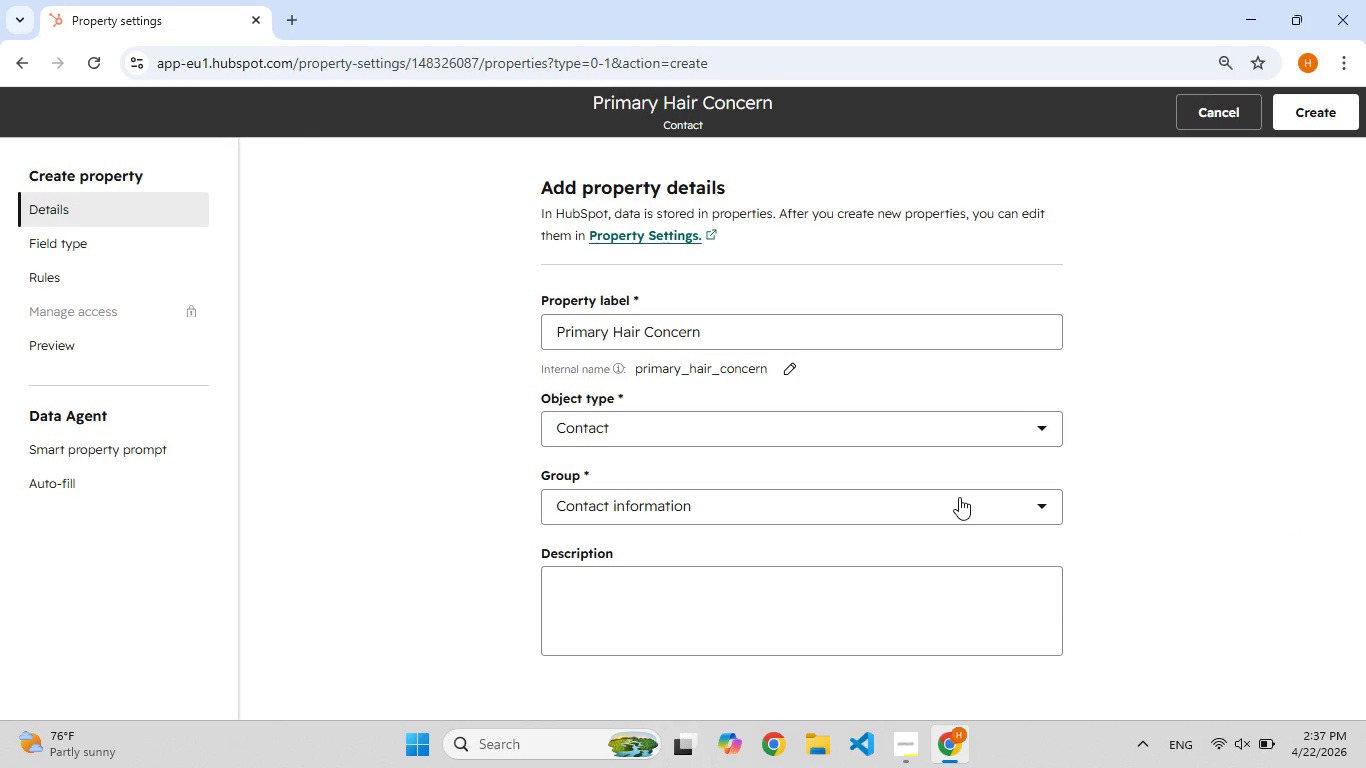 
scroll: coordinate [959, 497], scroll_direction: down, amount: 2.0
 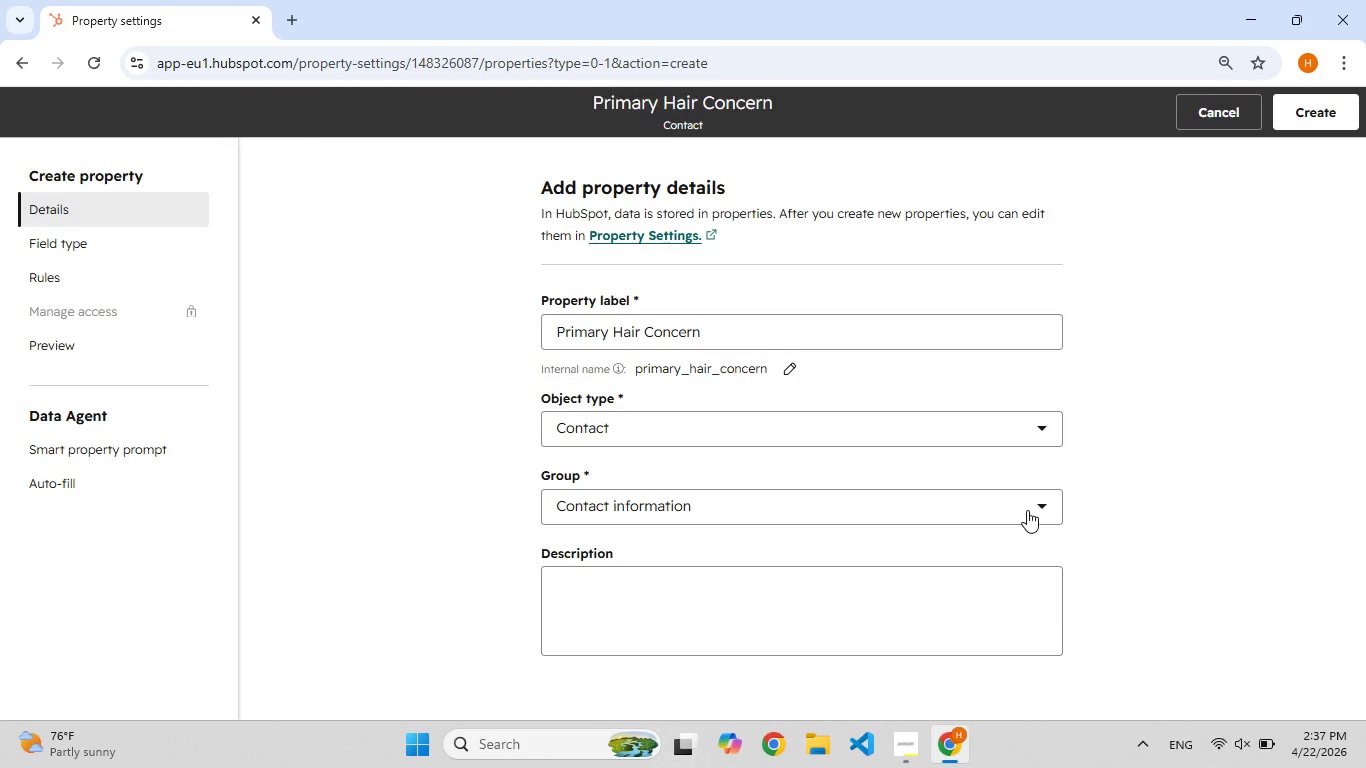 
left_click([1027, 510])
 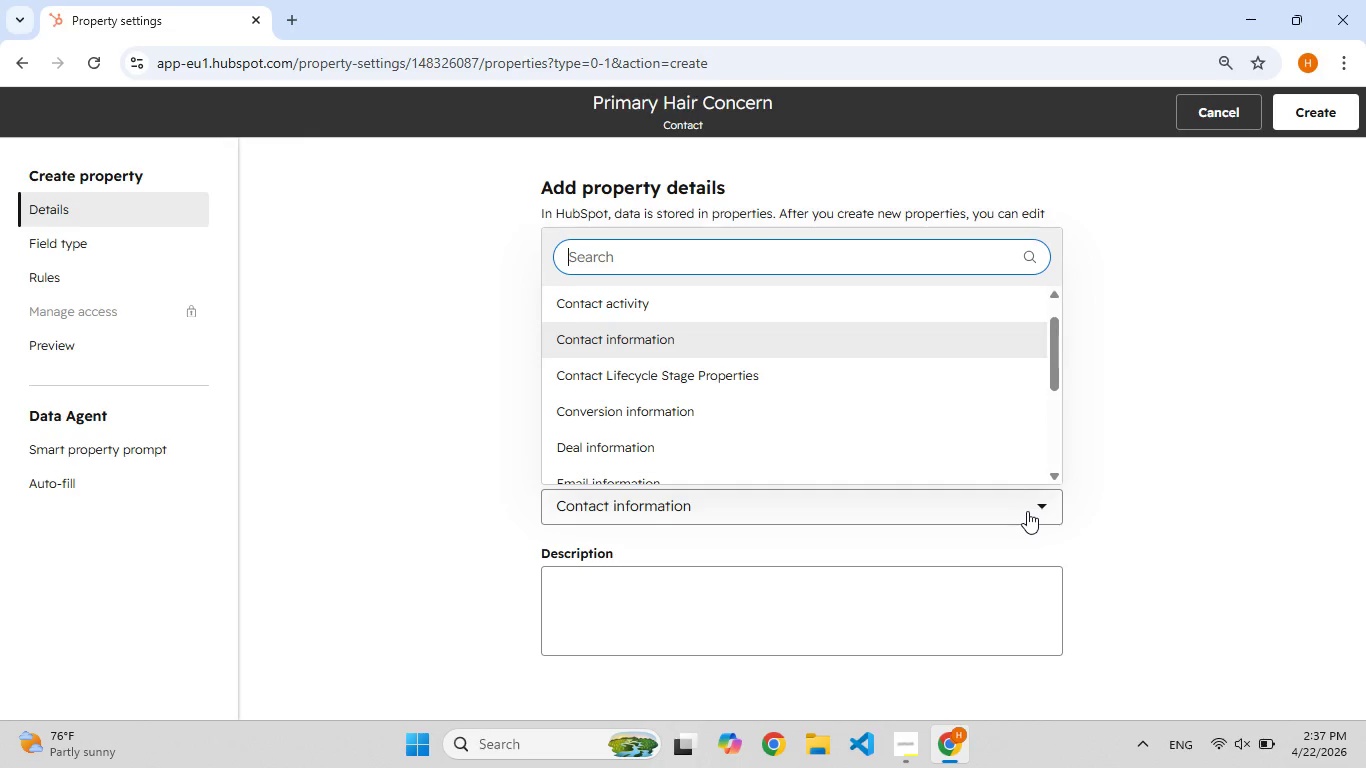 
wait(12.58)
 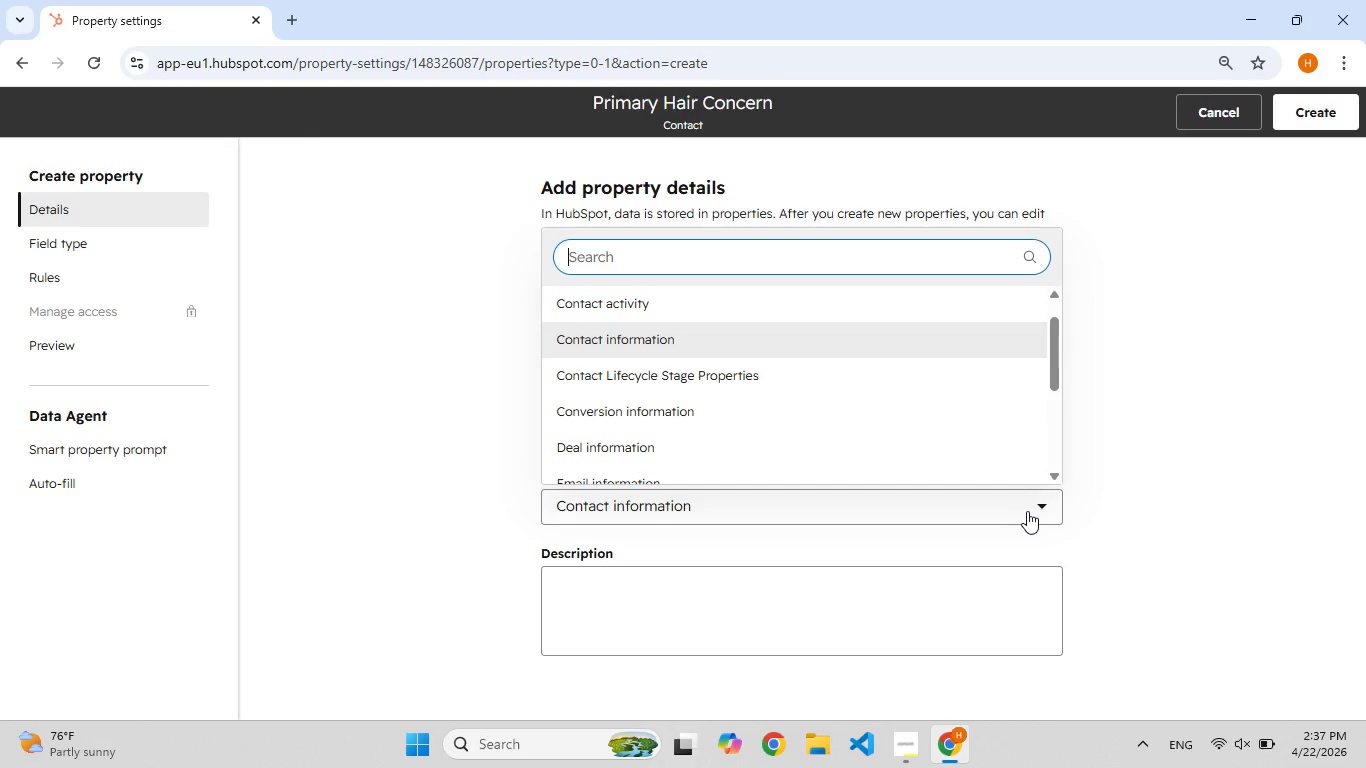 
left_click([1189, 261])
 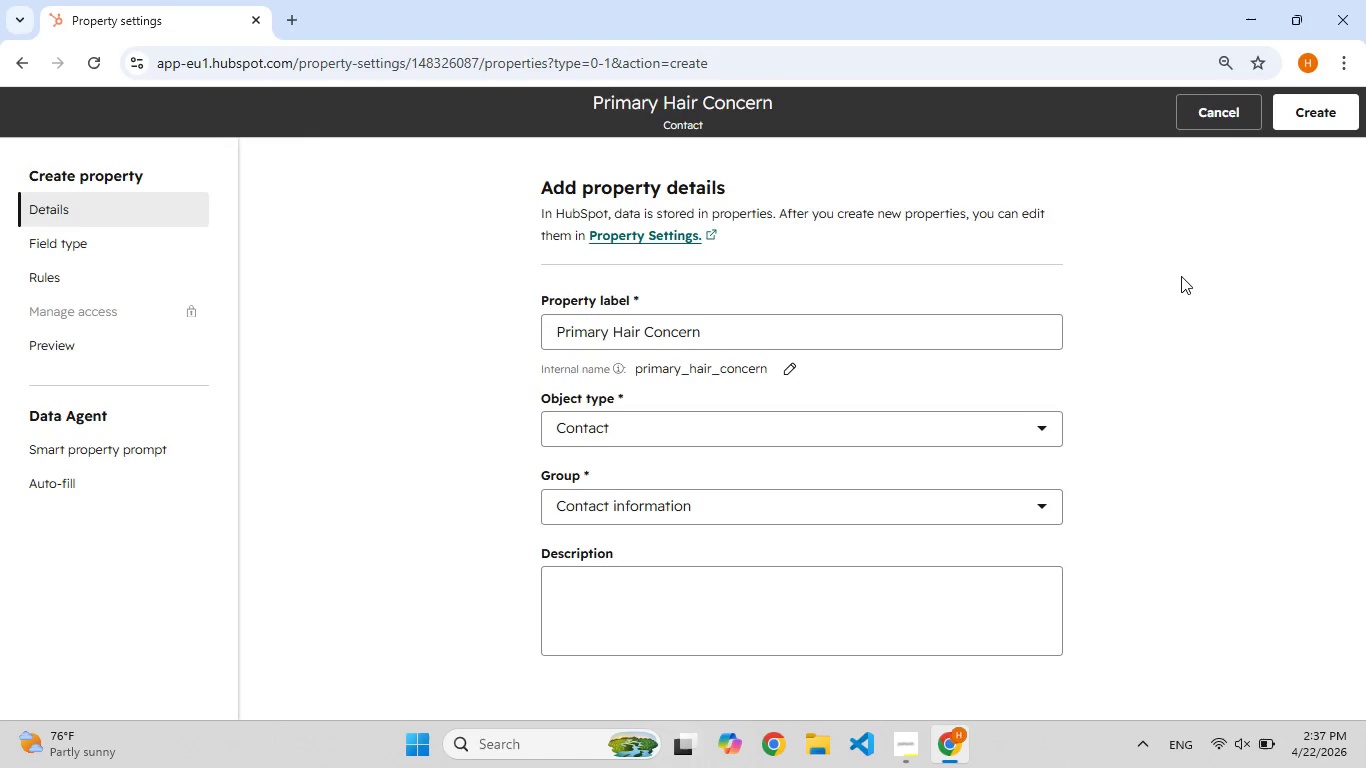 
scroll: coordinate [1181, 275], scroll_direction: down, amount: 2.0
 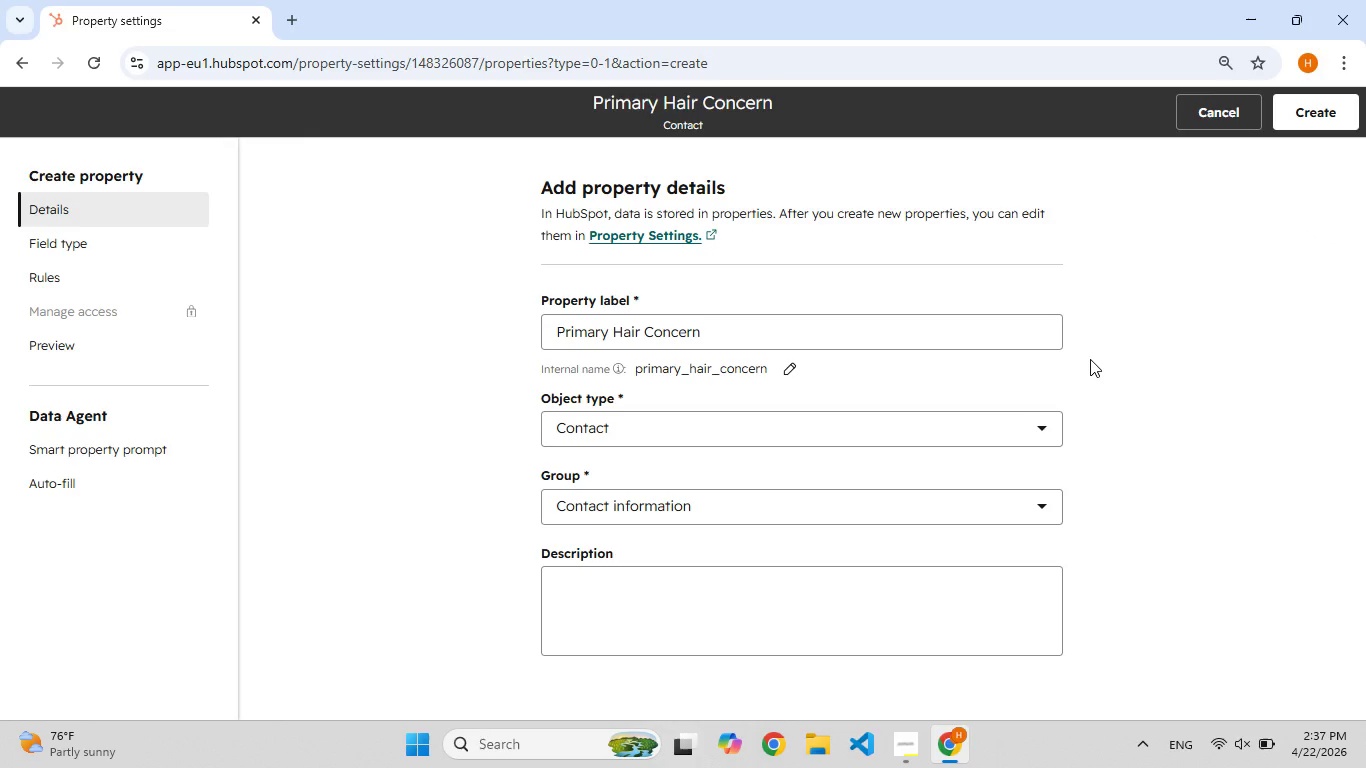 
left_click([1109, 350])
 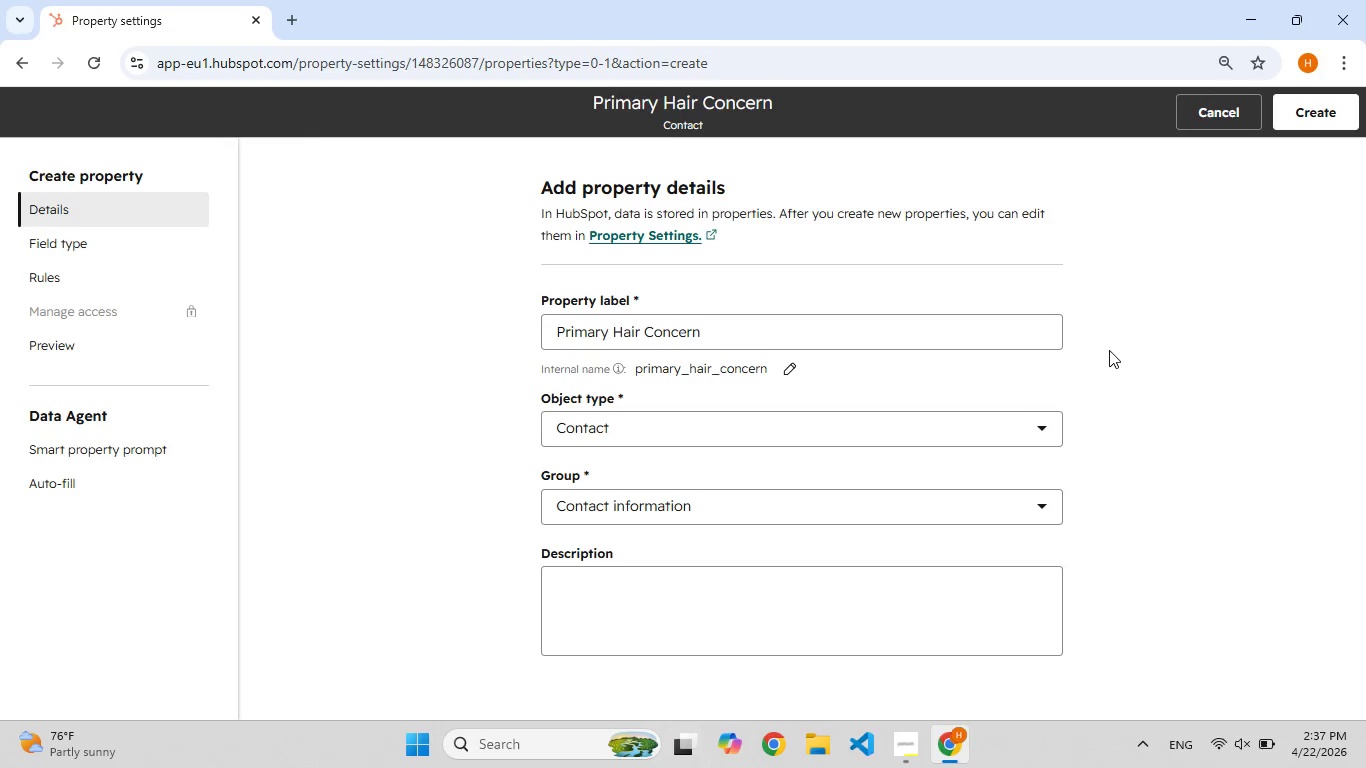 
scroll: coordinate [1107, 373], scroll_direction: down, amount: 10.0
 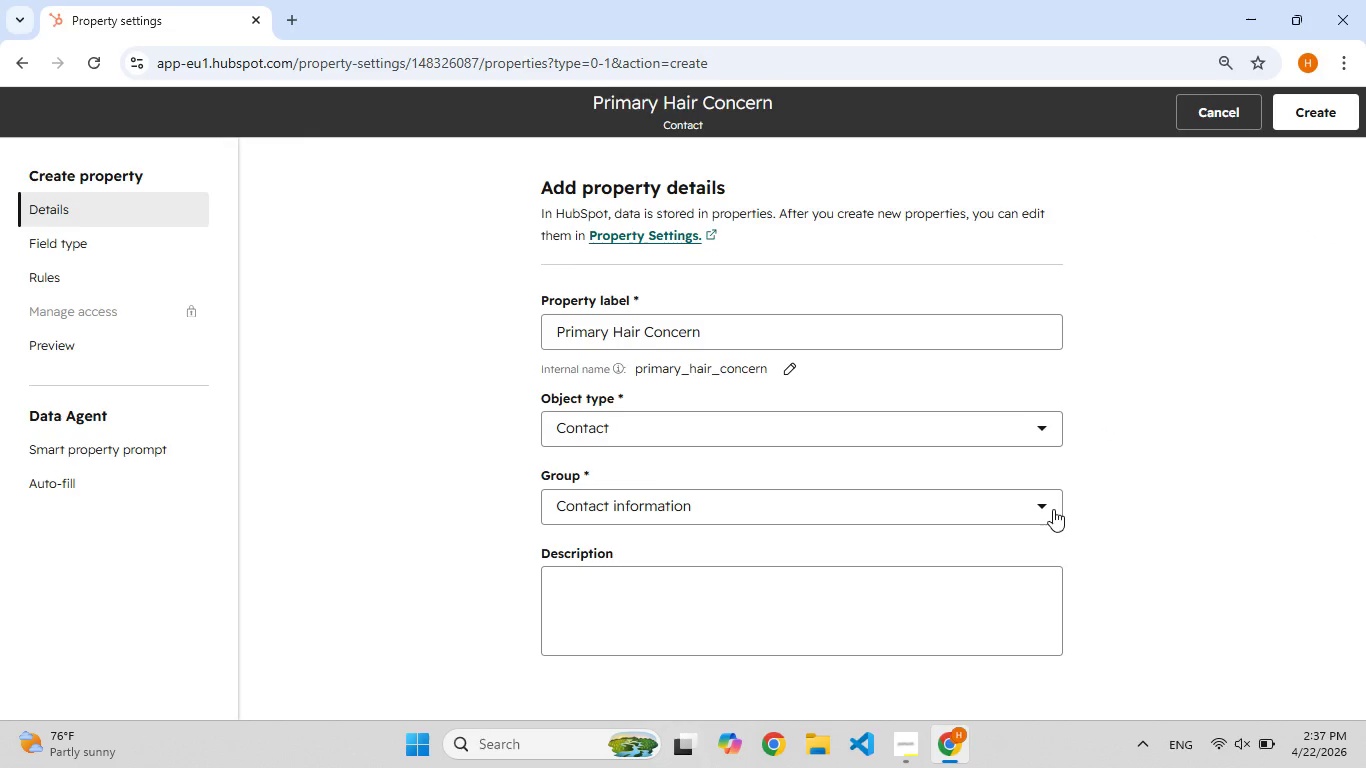 
left_click([1053, 509])
 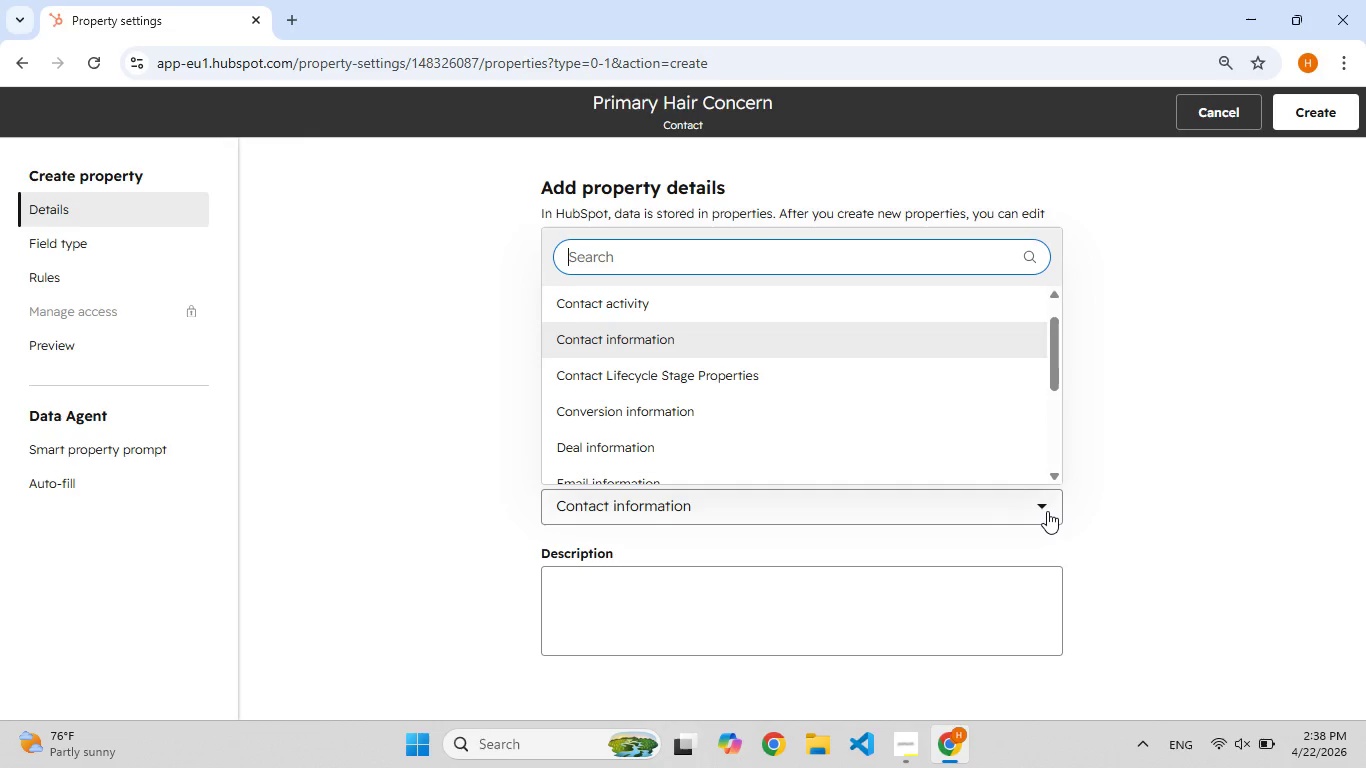 
wait(62.19)
 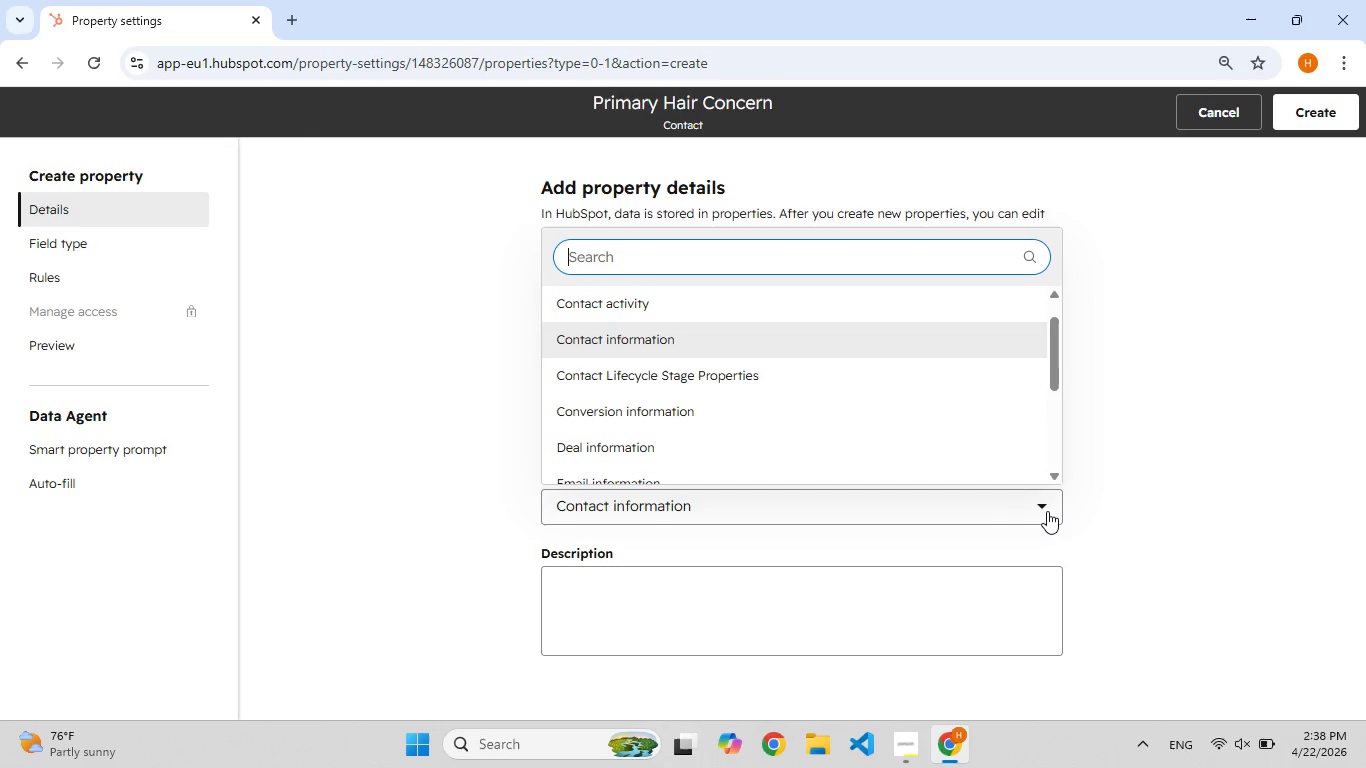 
left_click([1147, 469])
 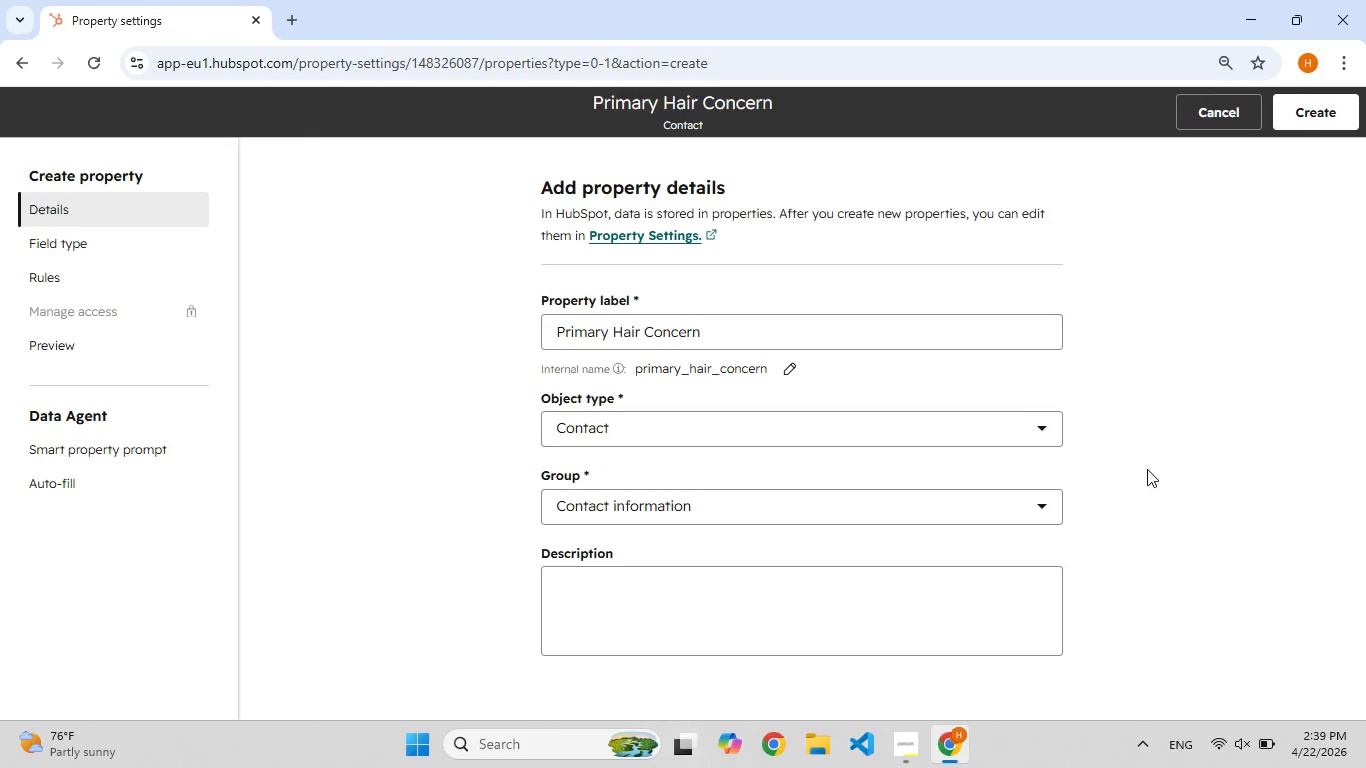 
wait(47.64)
 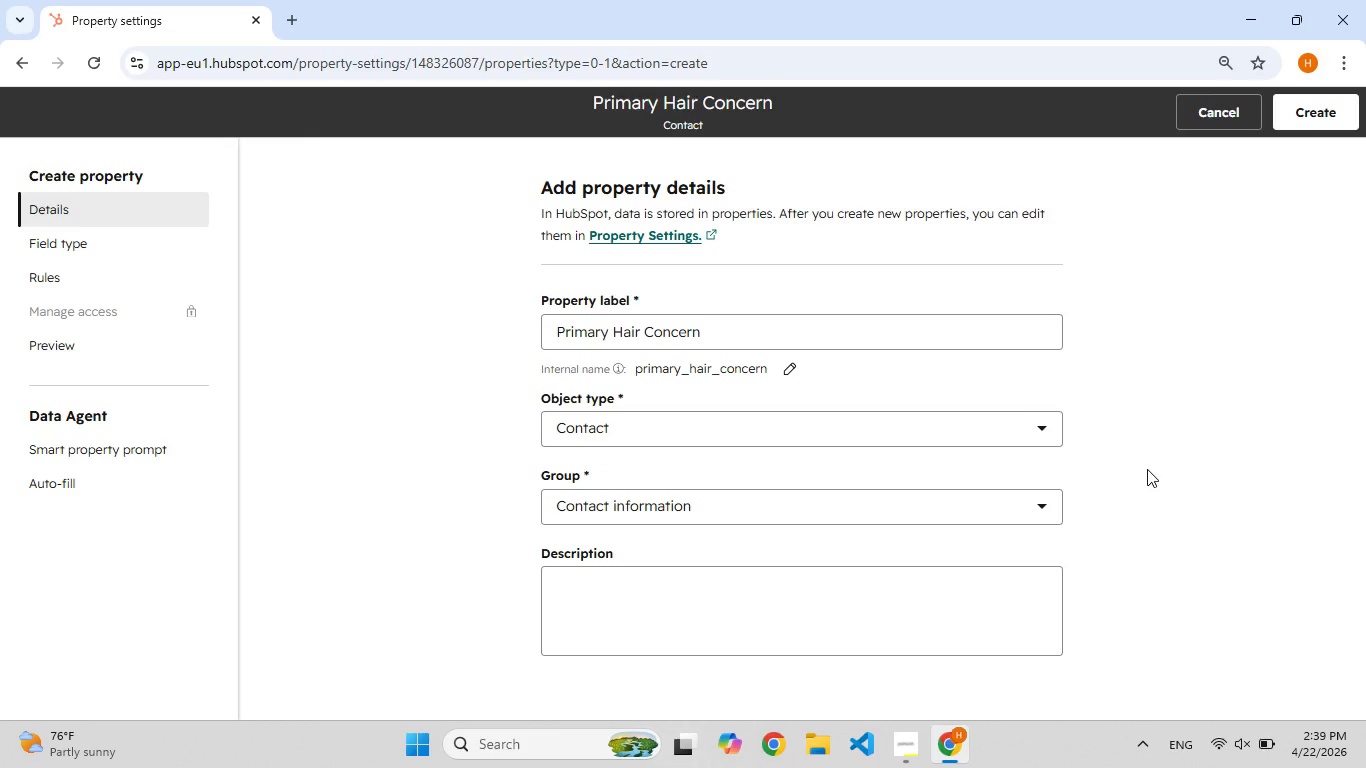 
scroll: coordinate [1001, 314], scroll_direction: up, amount: 6.0
 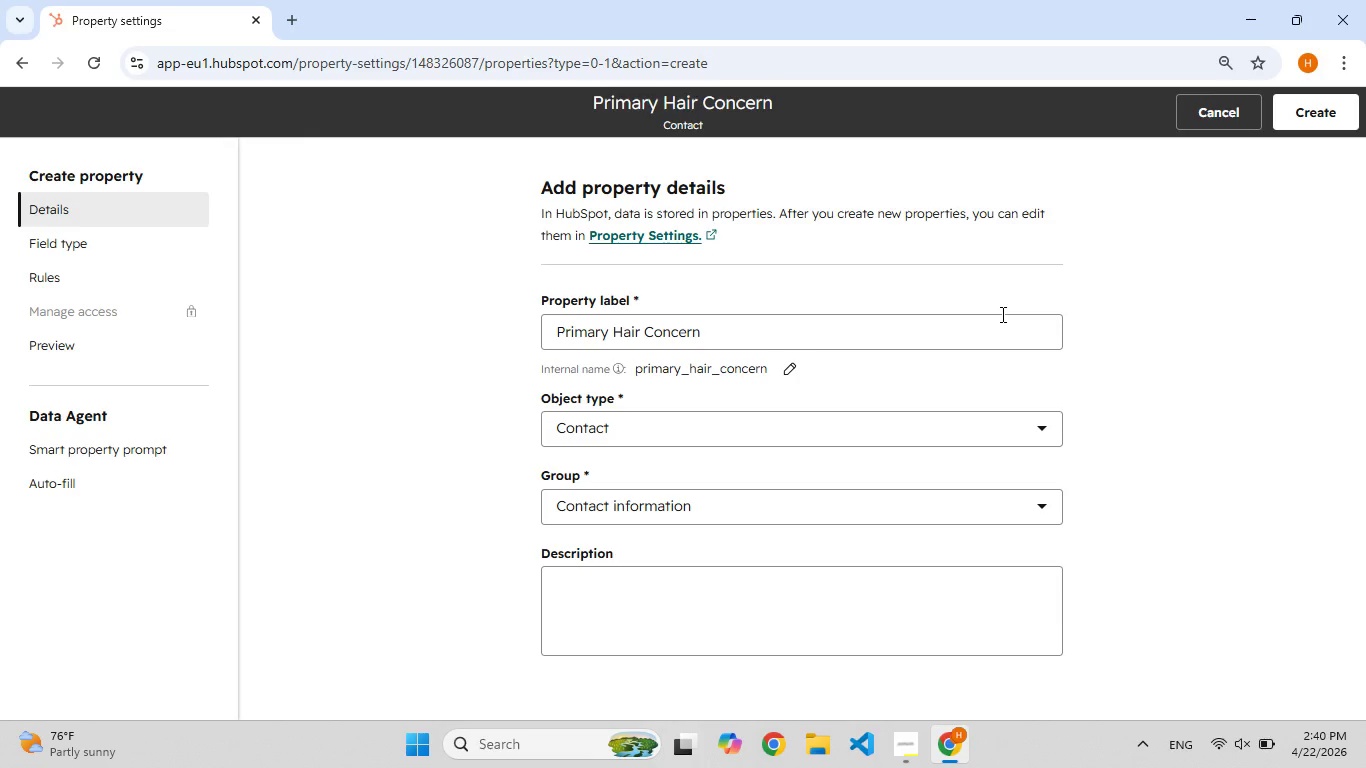 
wait(51.68)
 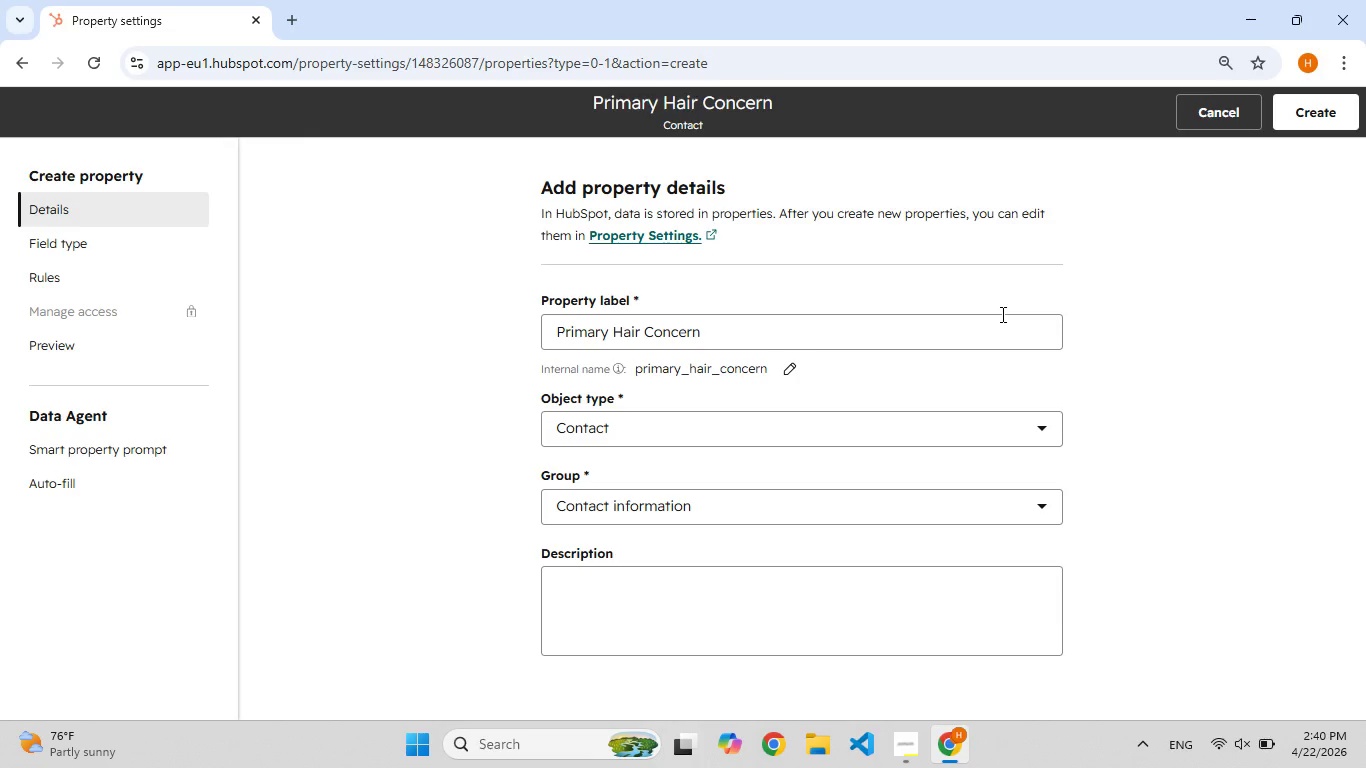 
left_click([1021, 509])
 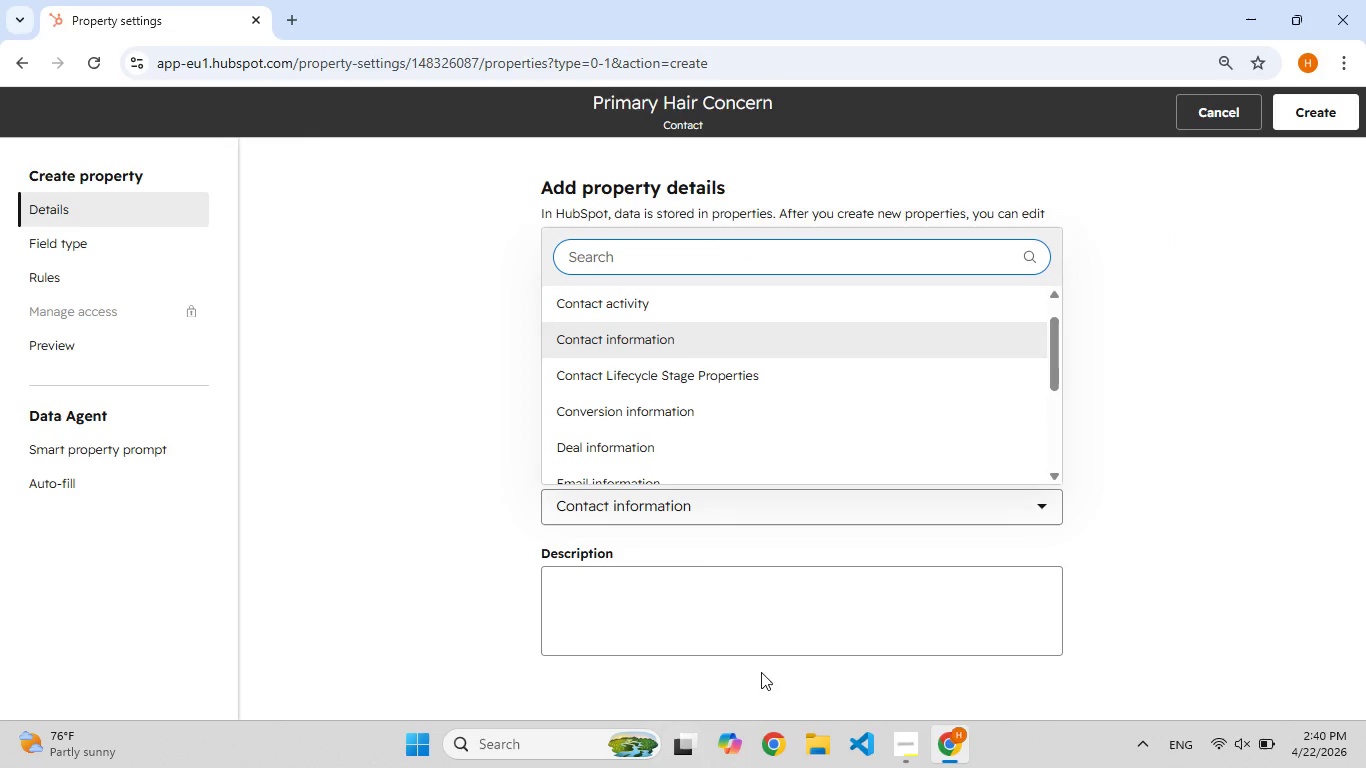 
scroll: coordinate [716, 389], scroll_direction: down, amount: 3.0
 